 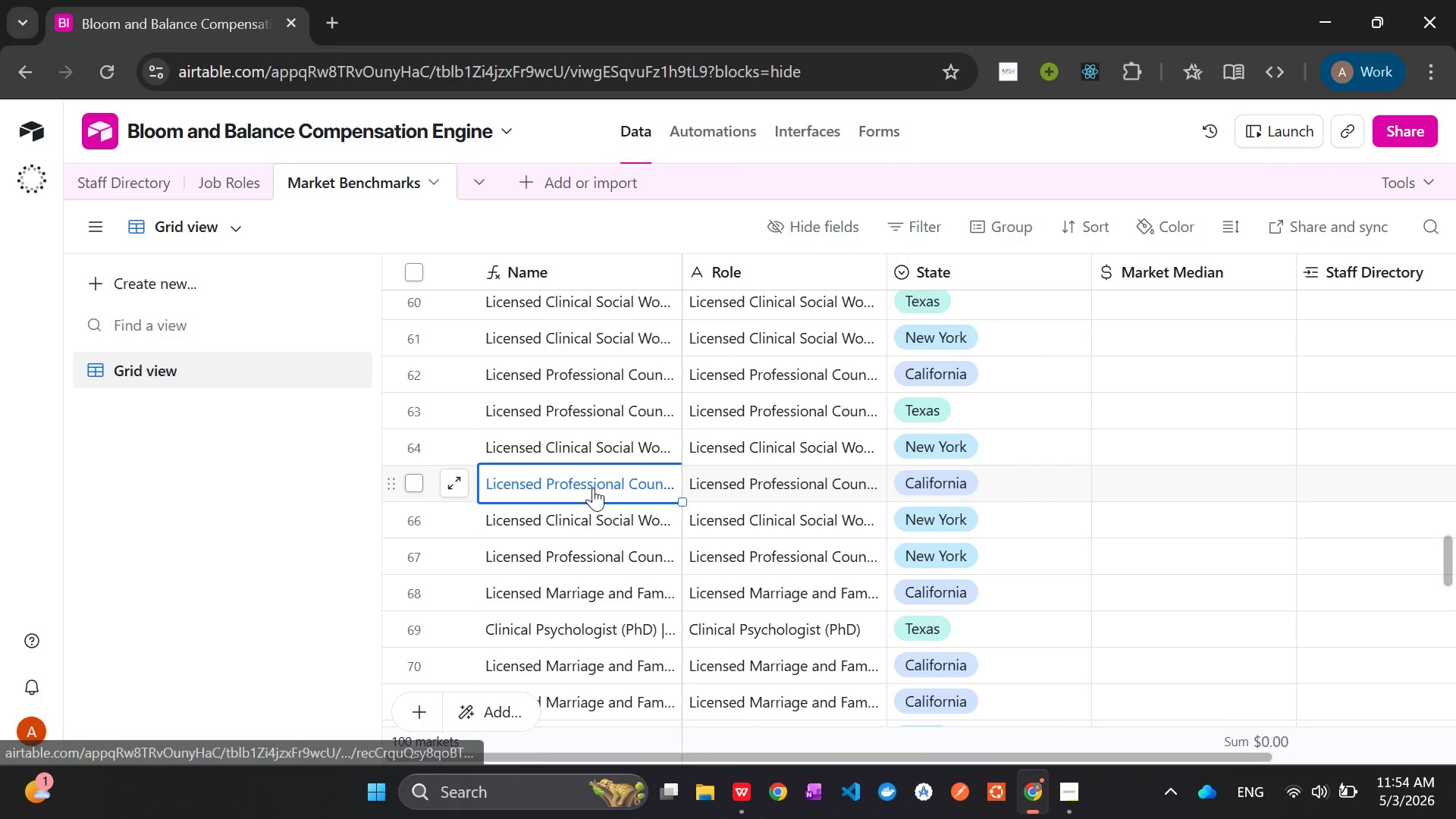 
double_click([593, 488])
 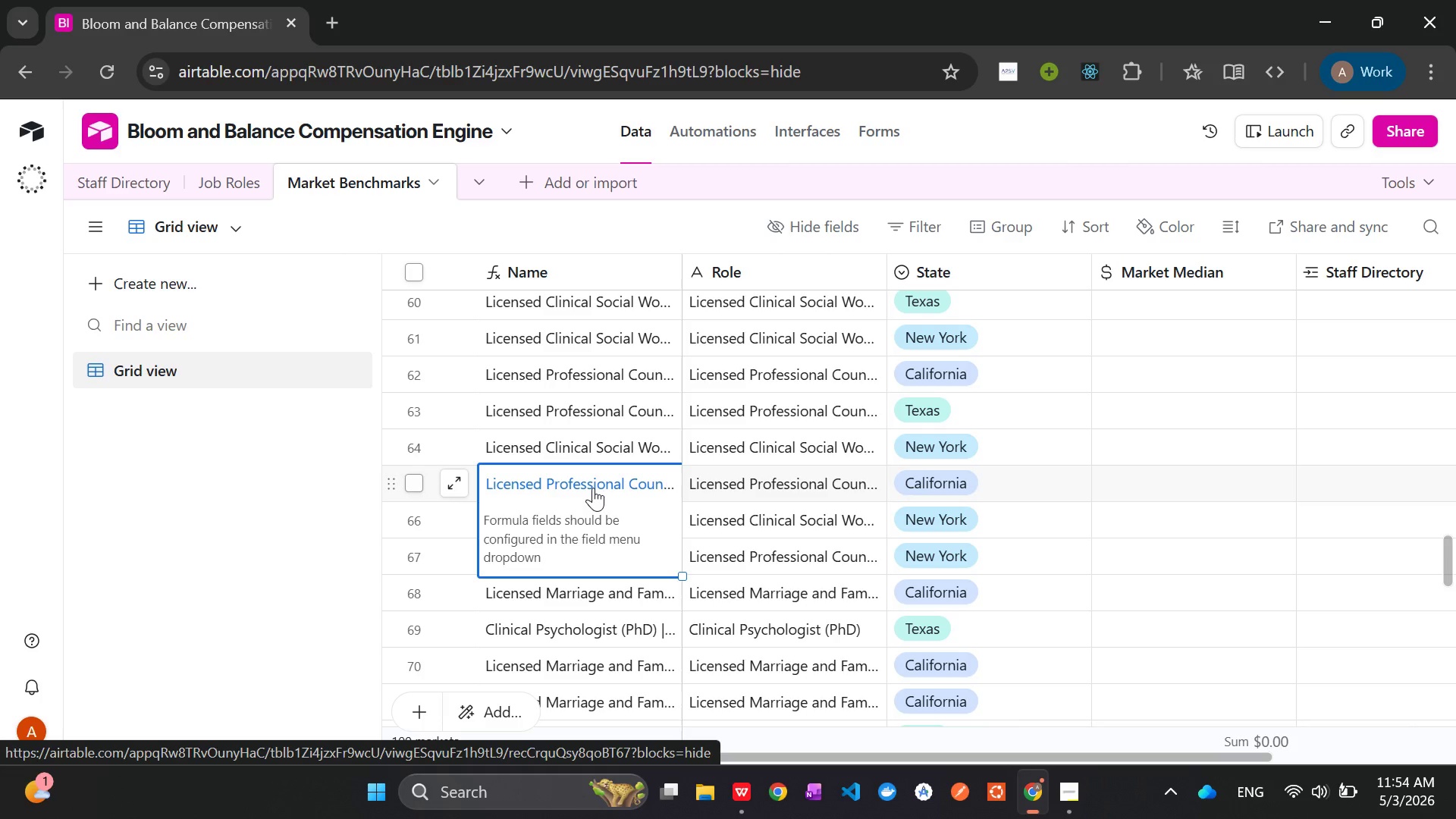 
left_click([593, 488])
 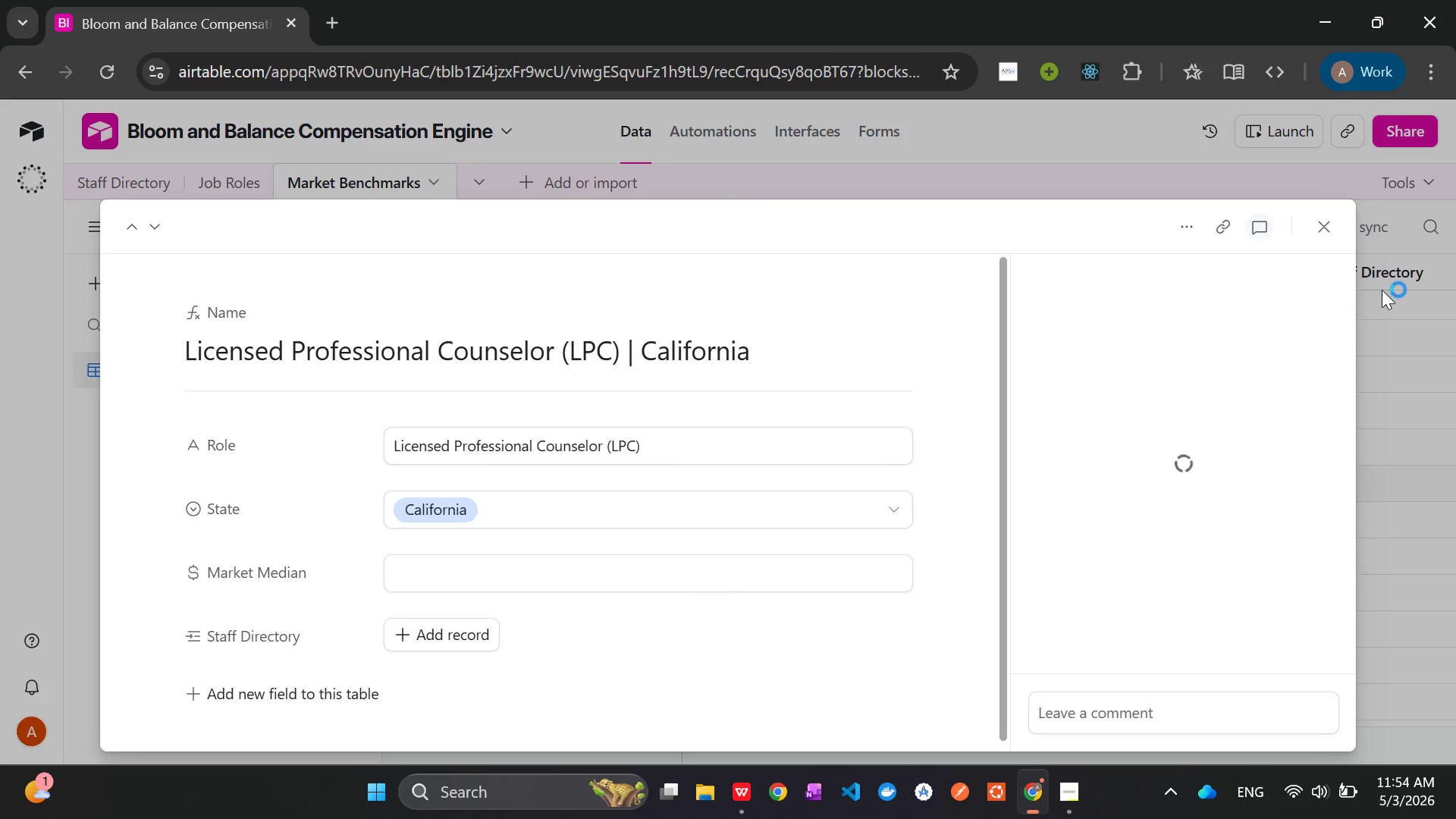 
left_click([1329, 228])
 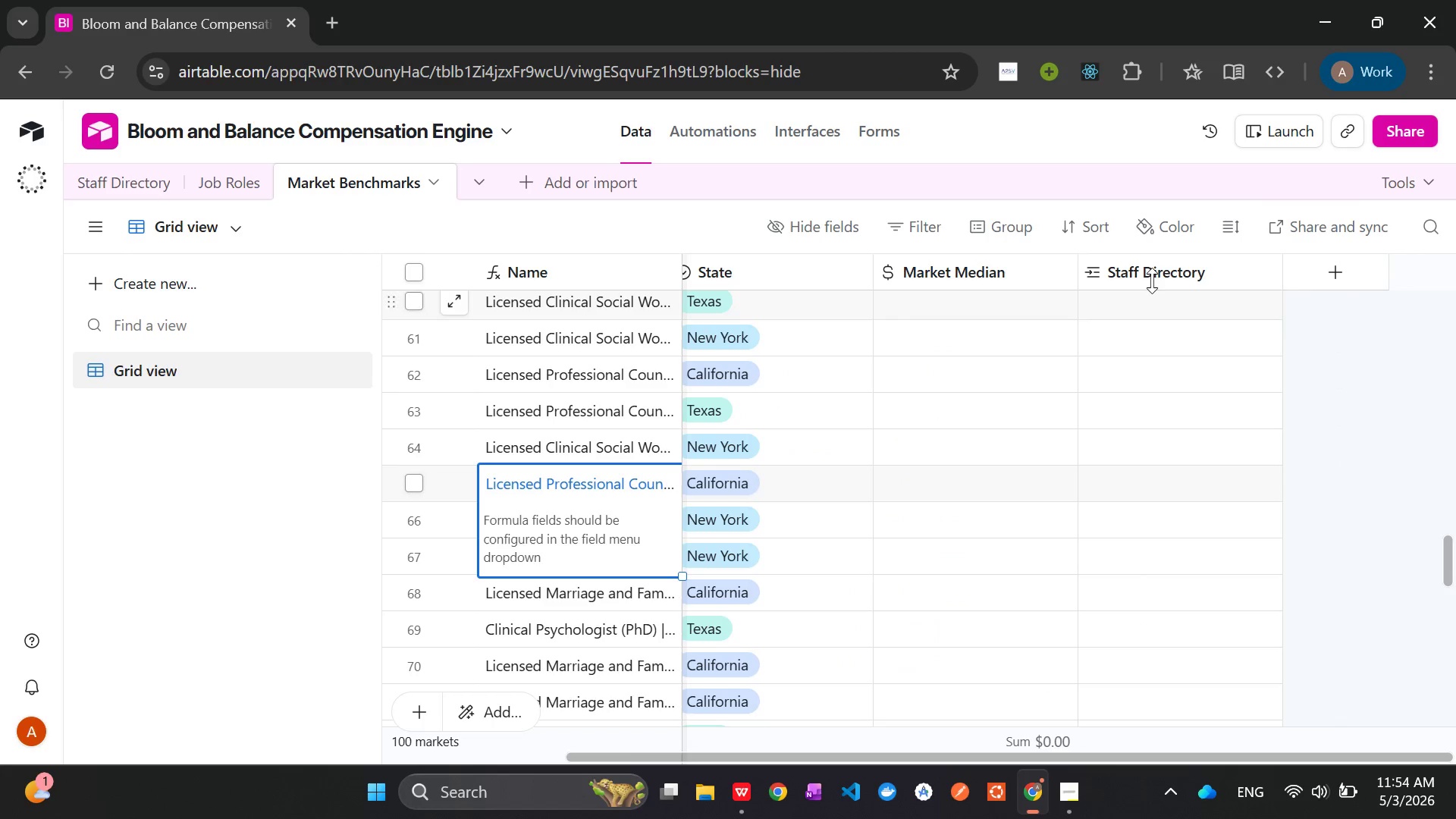 
left_click([1144, 275])
 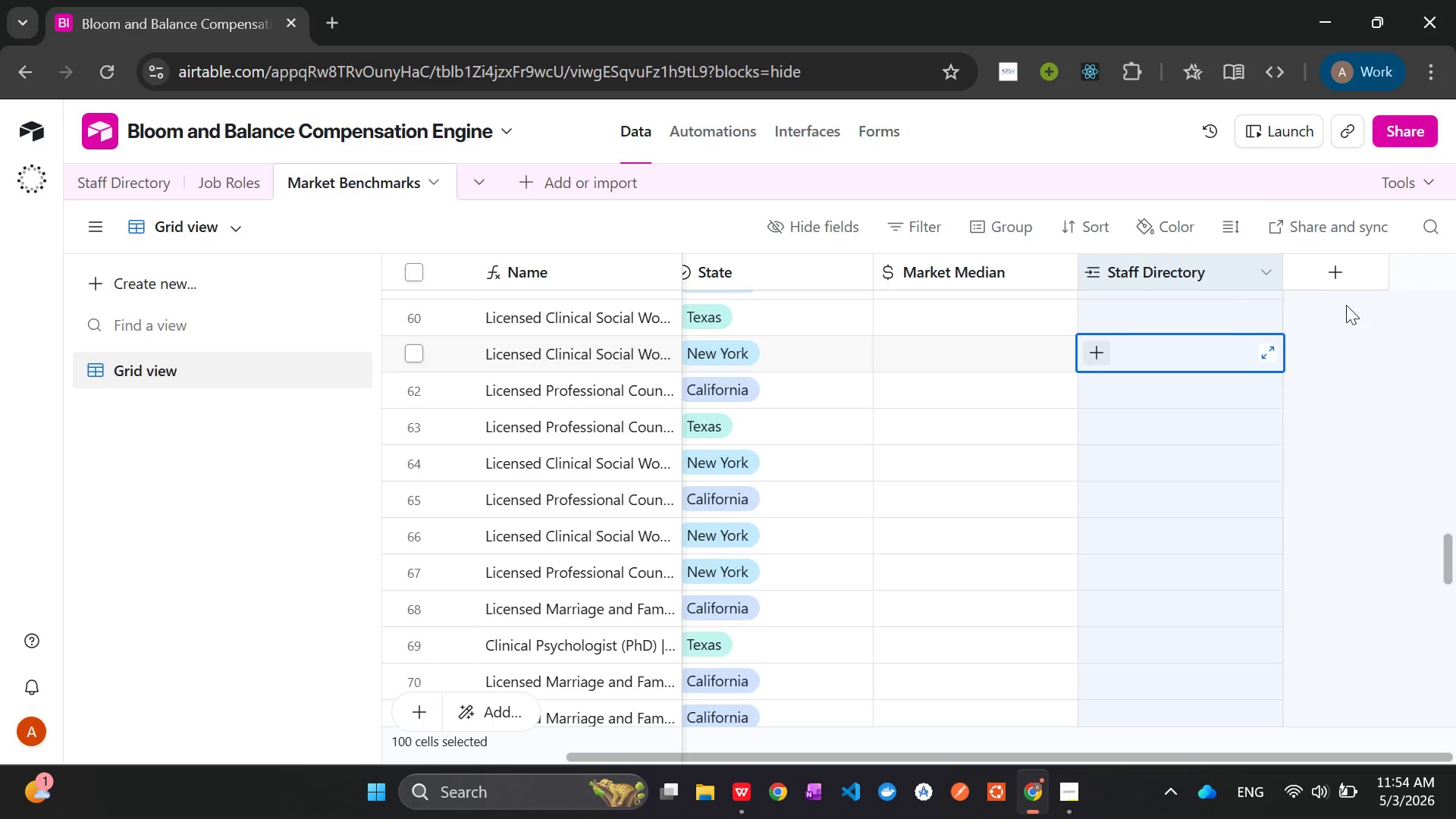 
left_click([1391, 442])
 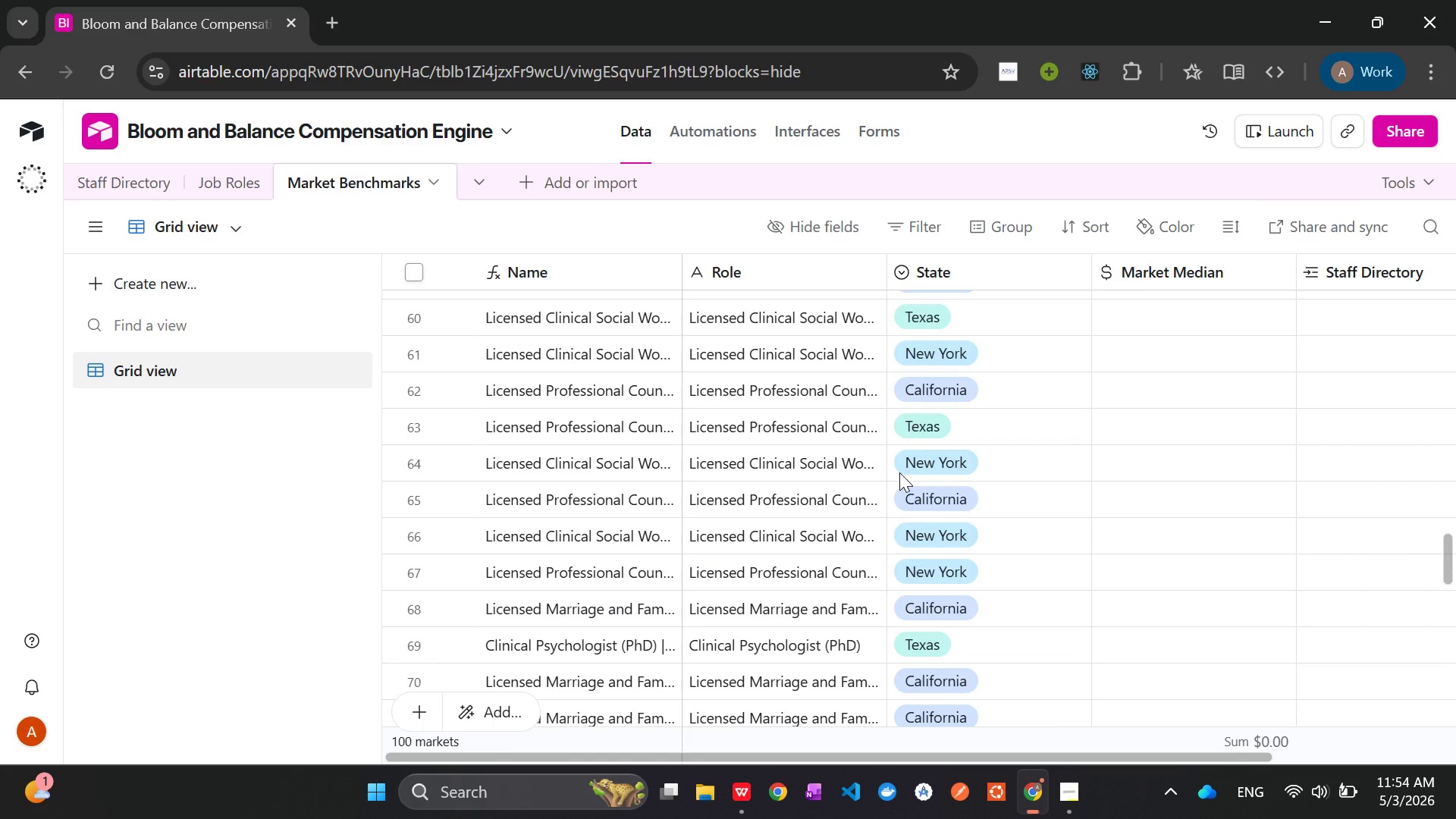 
wait(11.08)
 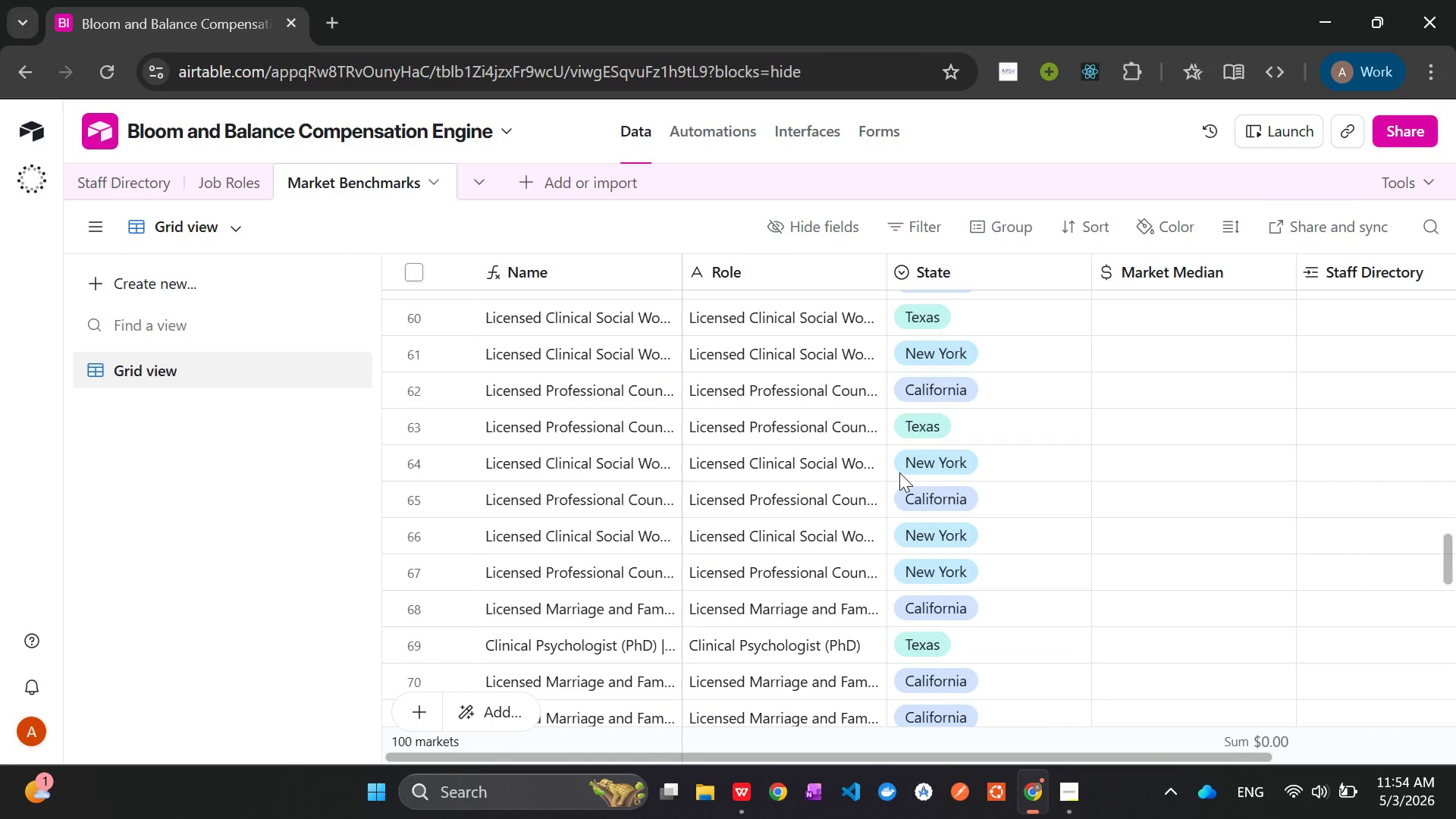 
left_click([747, 786])
 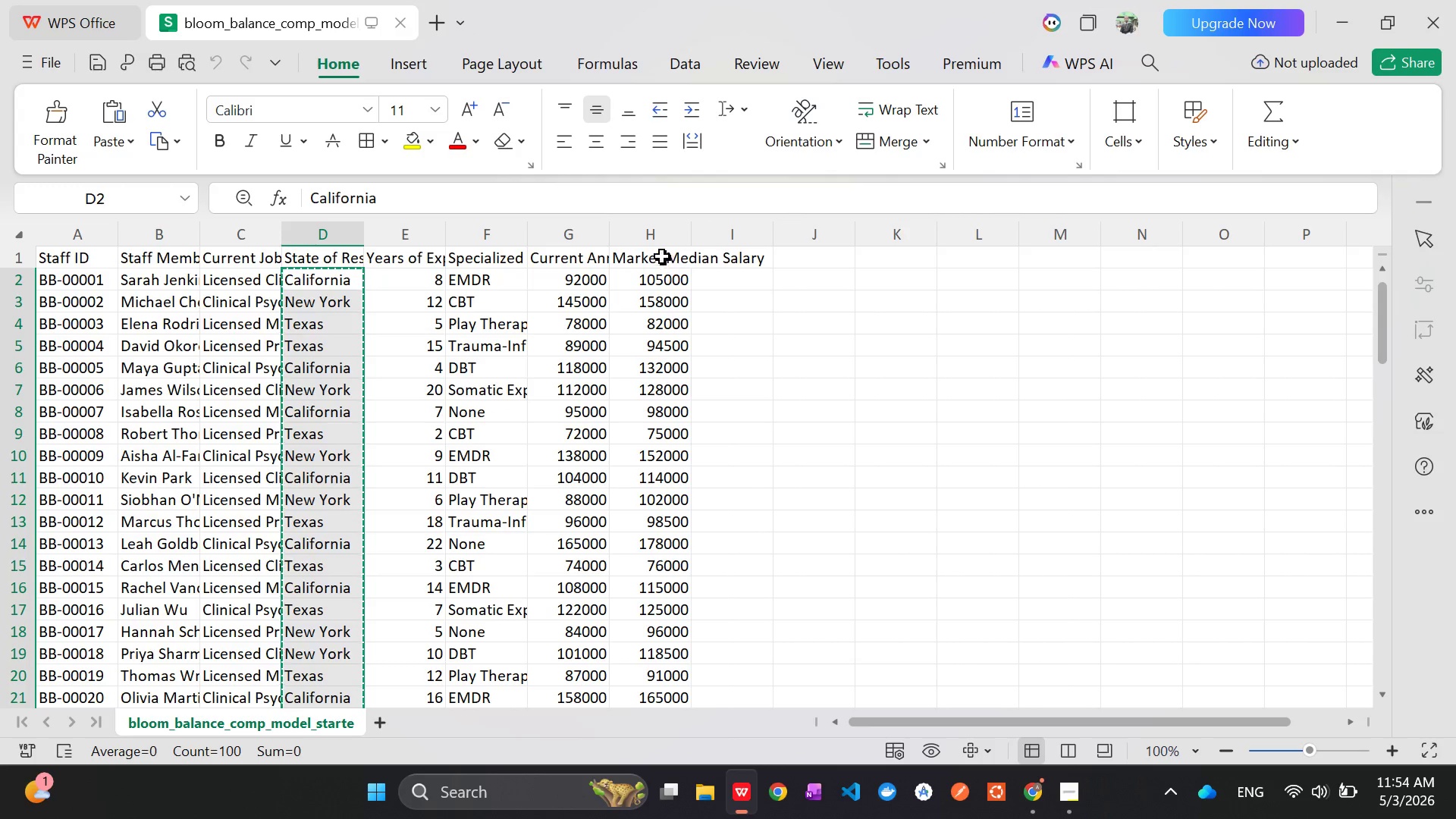 
left_click([661, 277])
 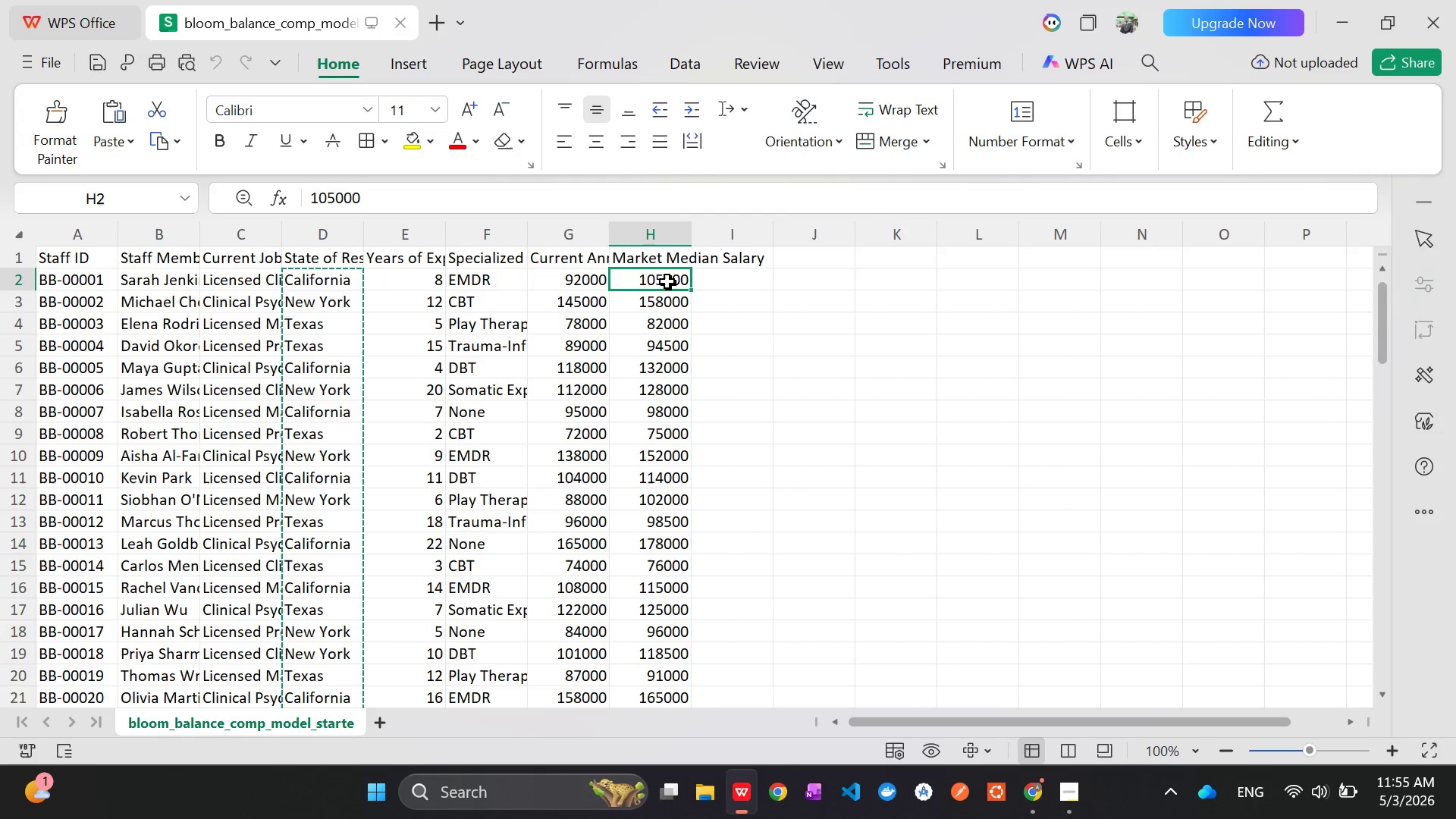 
left_click_drag(start_coordinate=[667, 282], to_coordinate=[647, 659])
 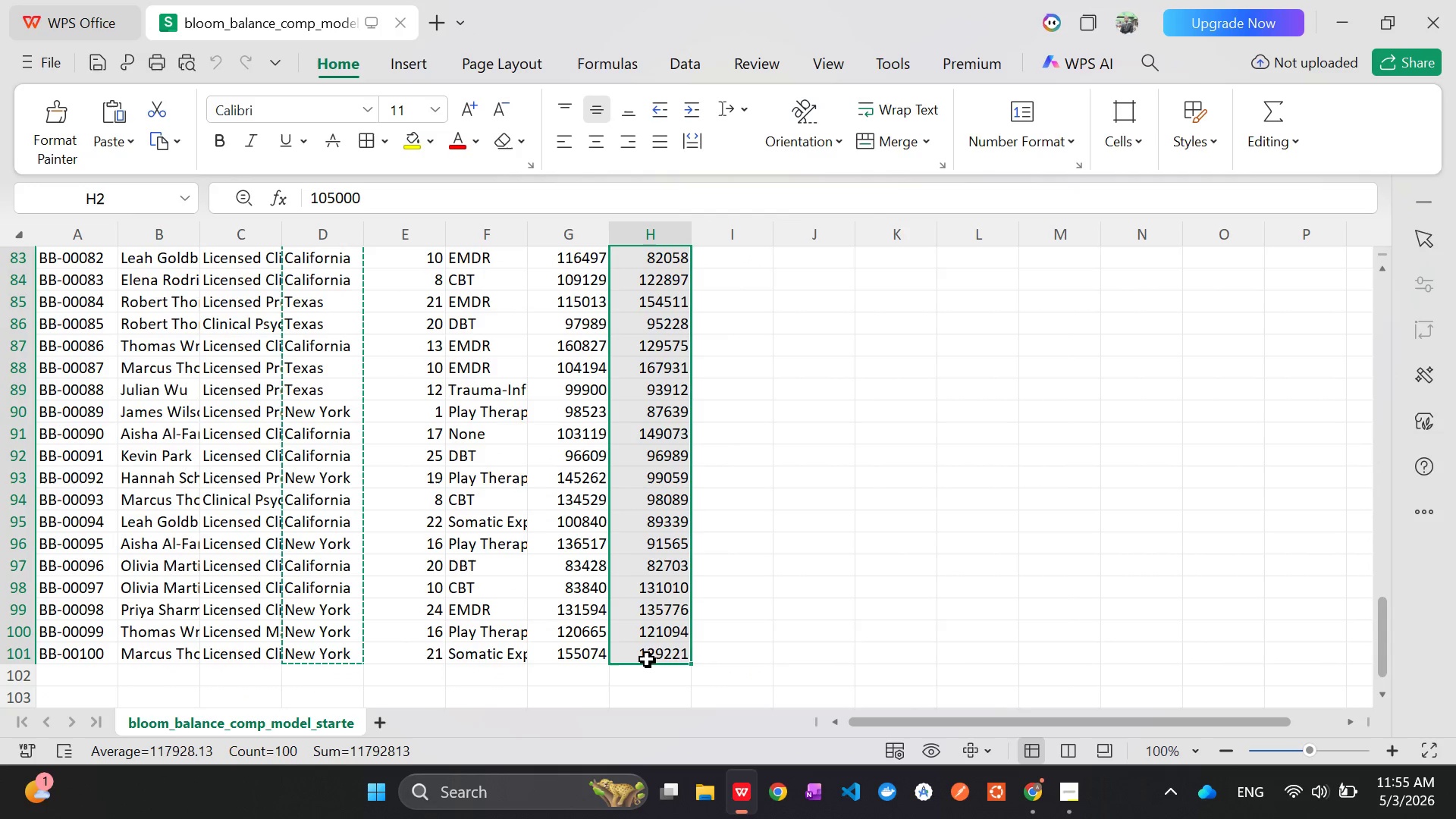 
key(Control+C)
 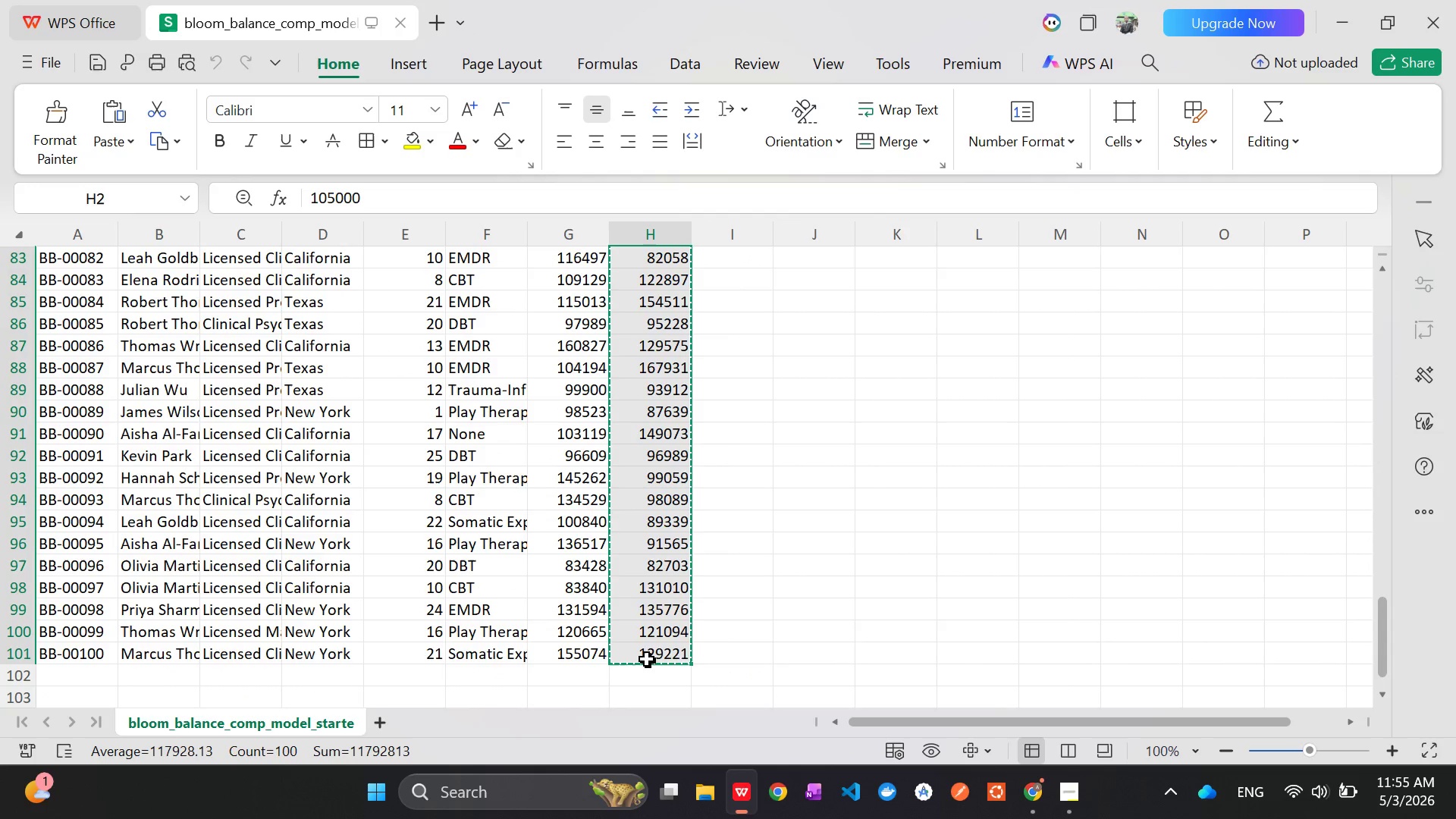 
key(Alt+AltLeft)
 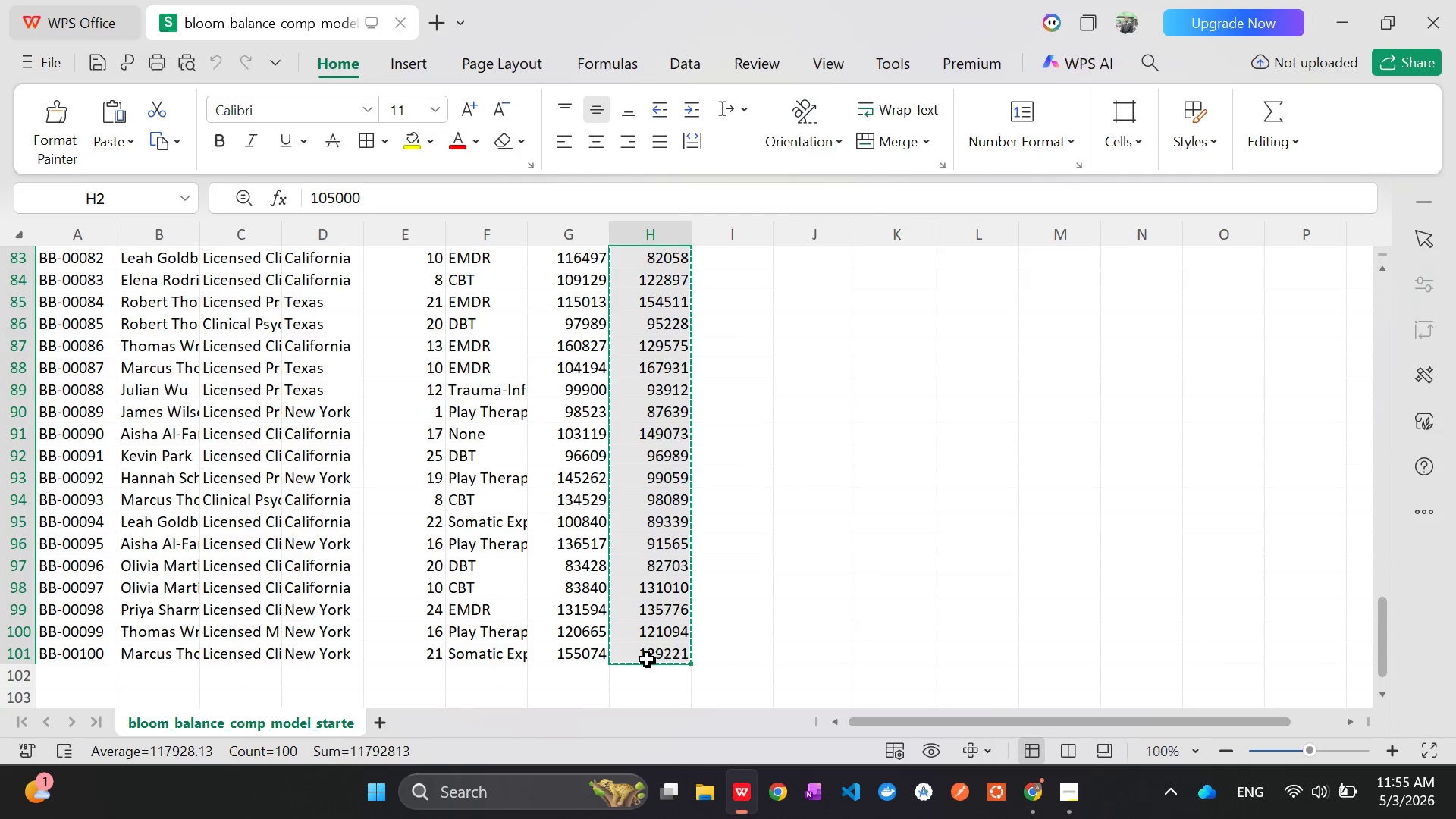 
key(Alt+Tab)
 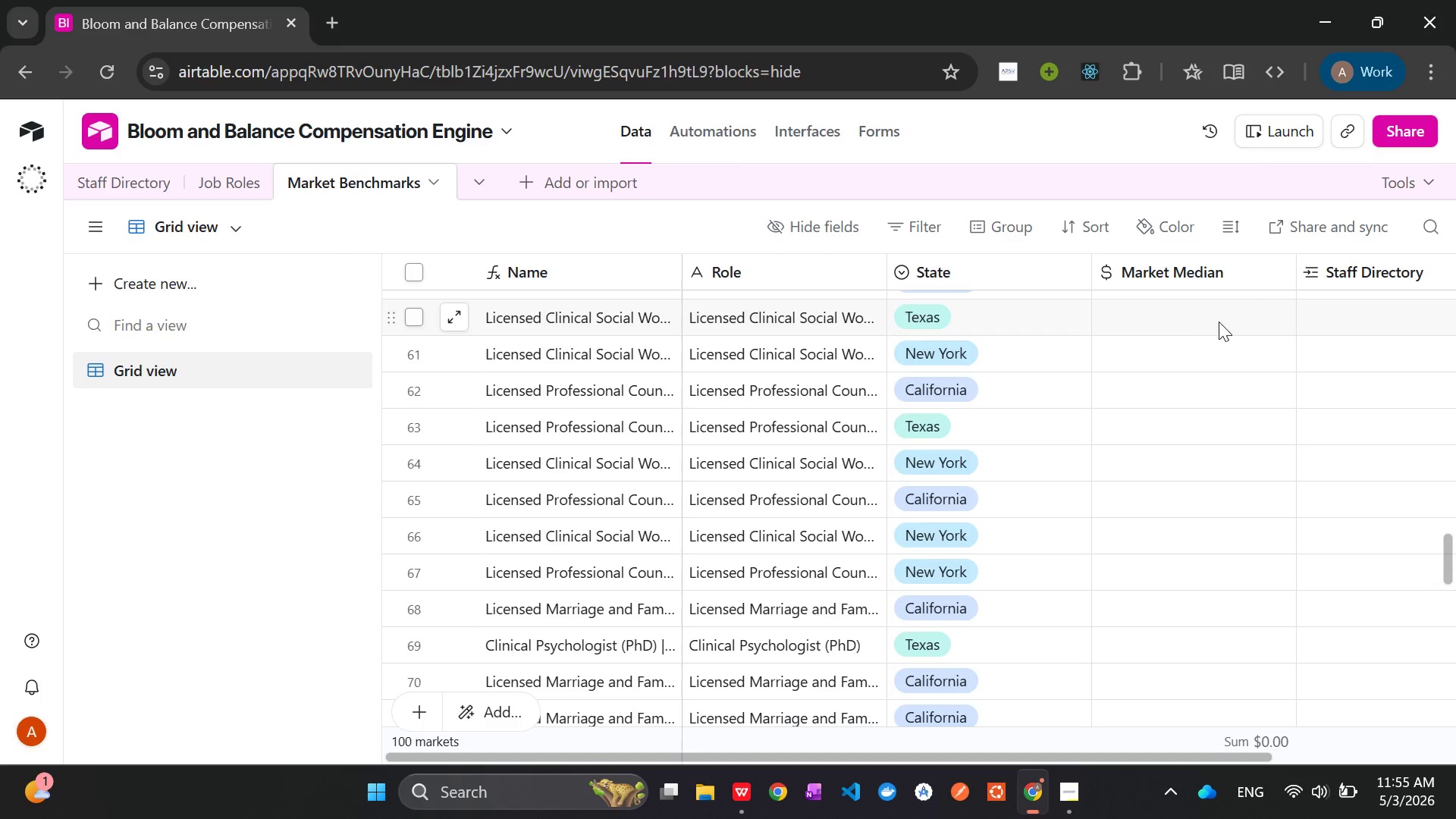 
left_click([1191, 322])
 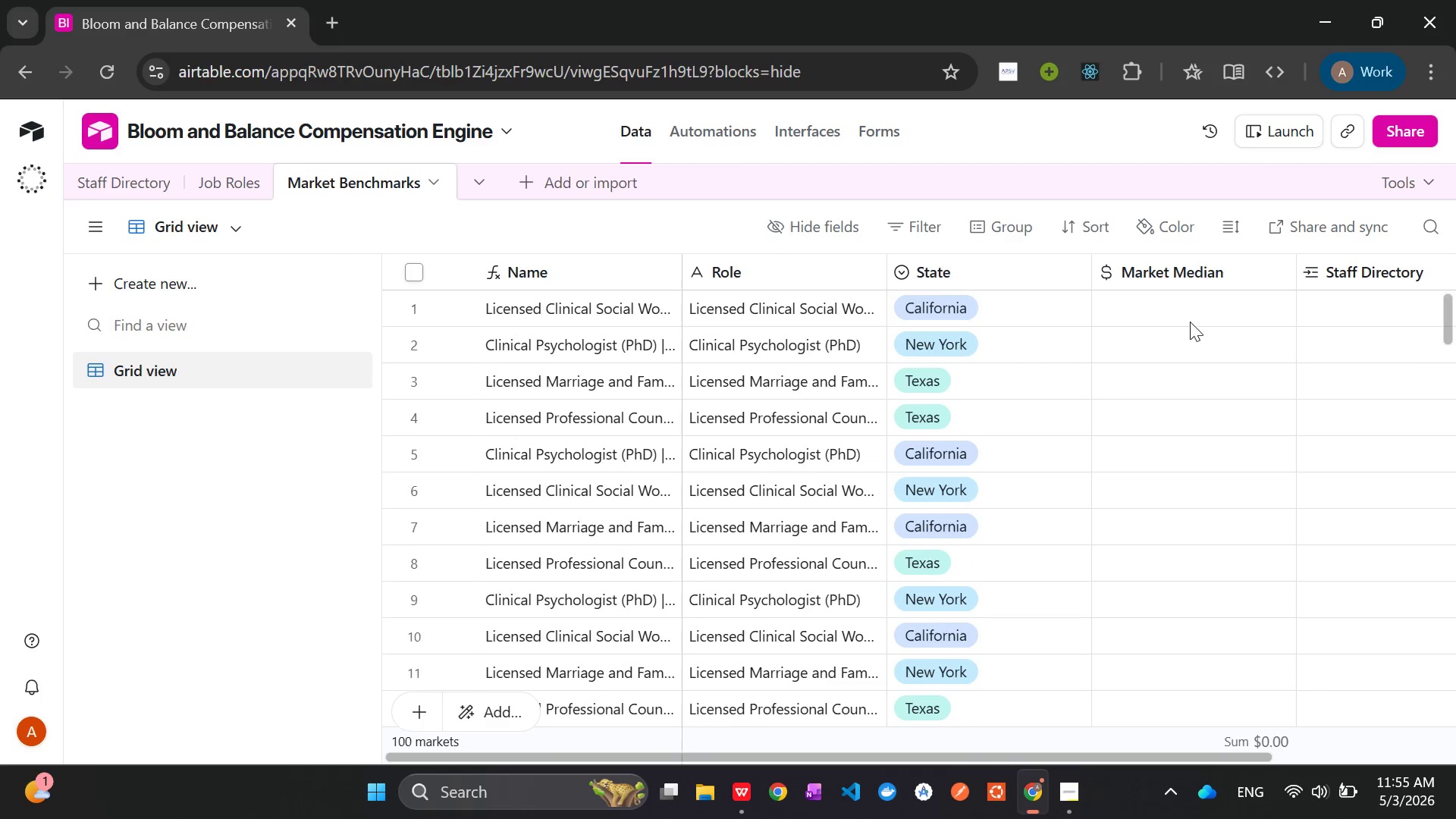 
left_click([1149, 303])
 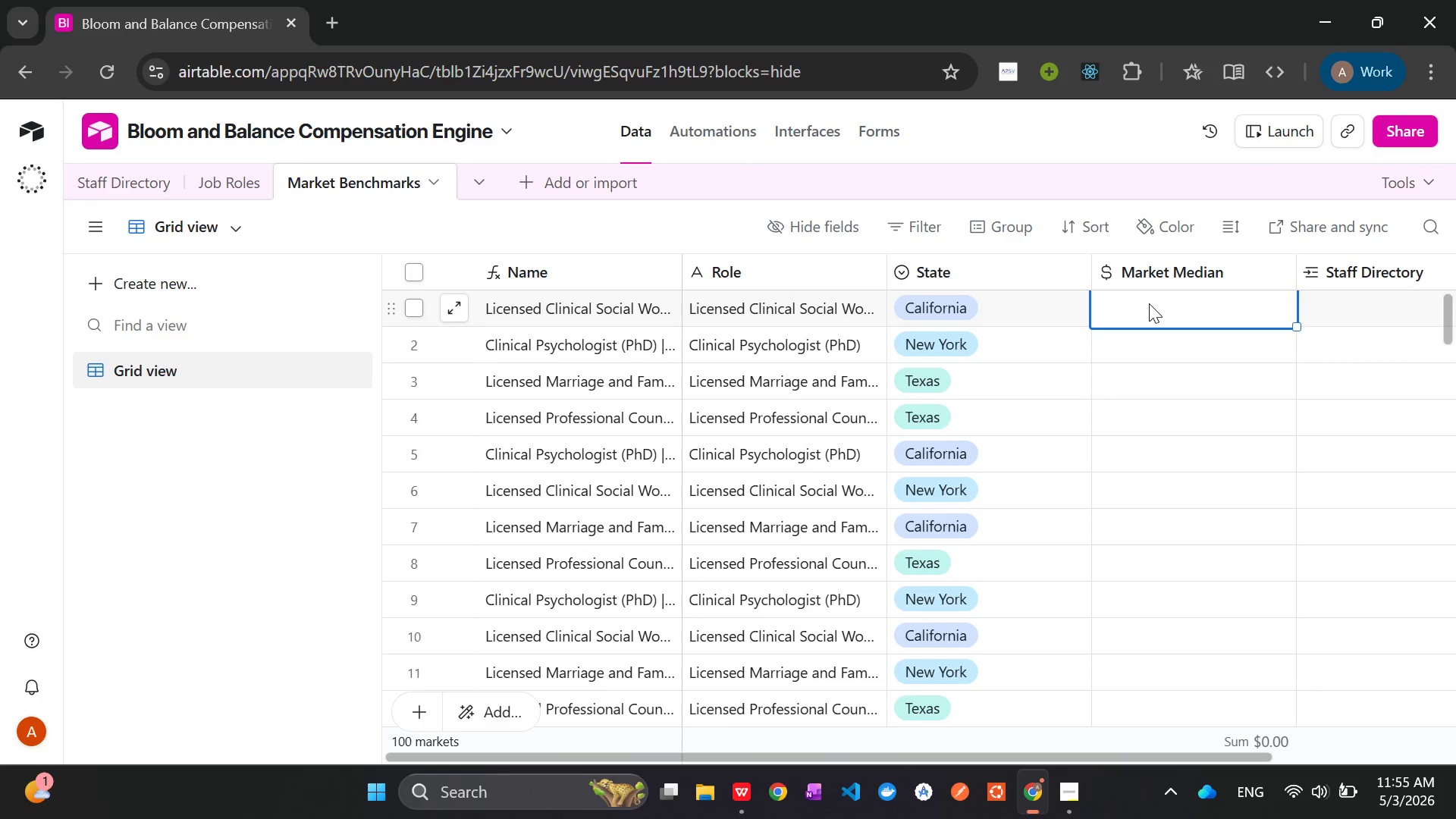 
key(Control+V)
 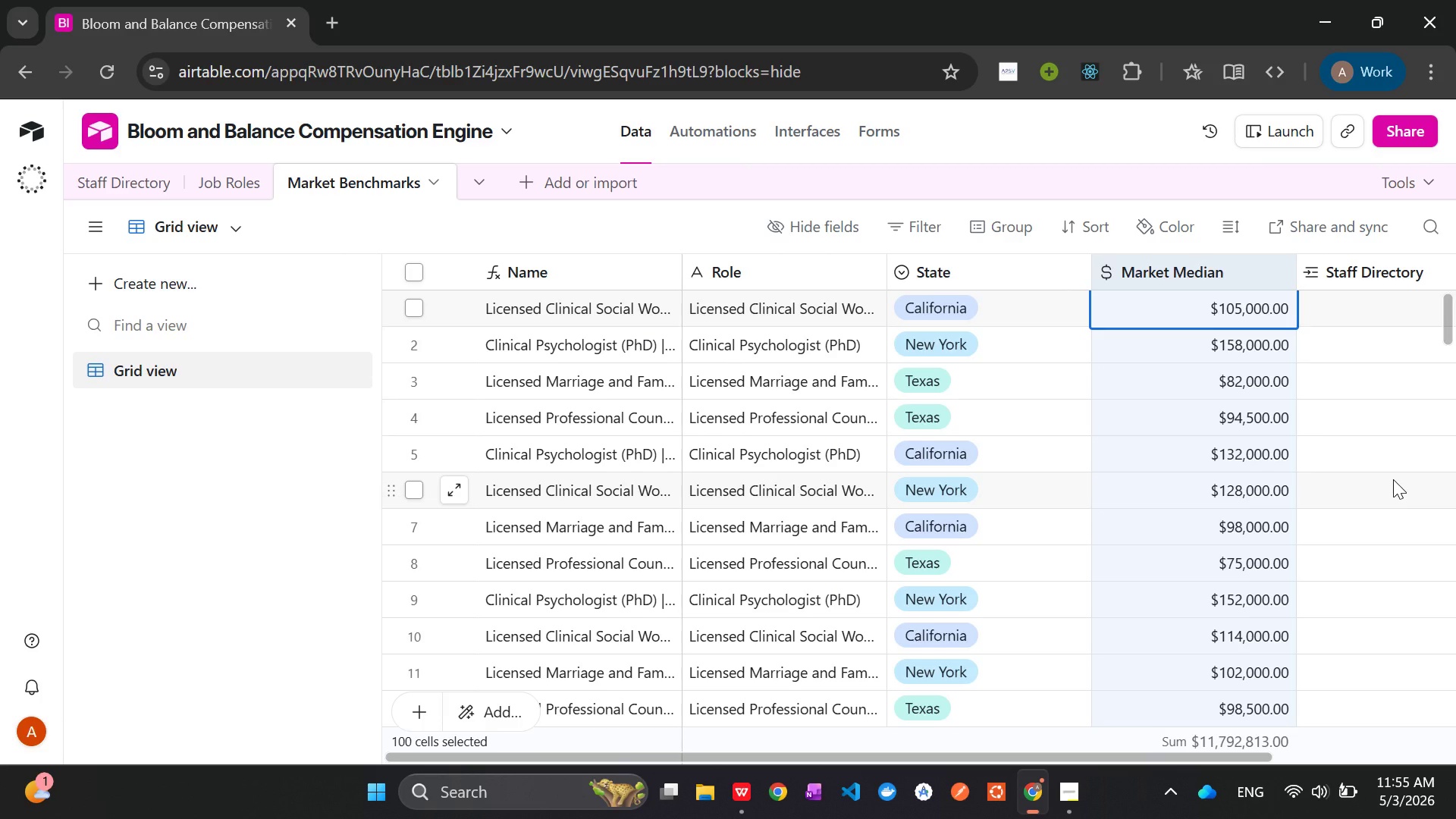 
wait(32.64)
 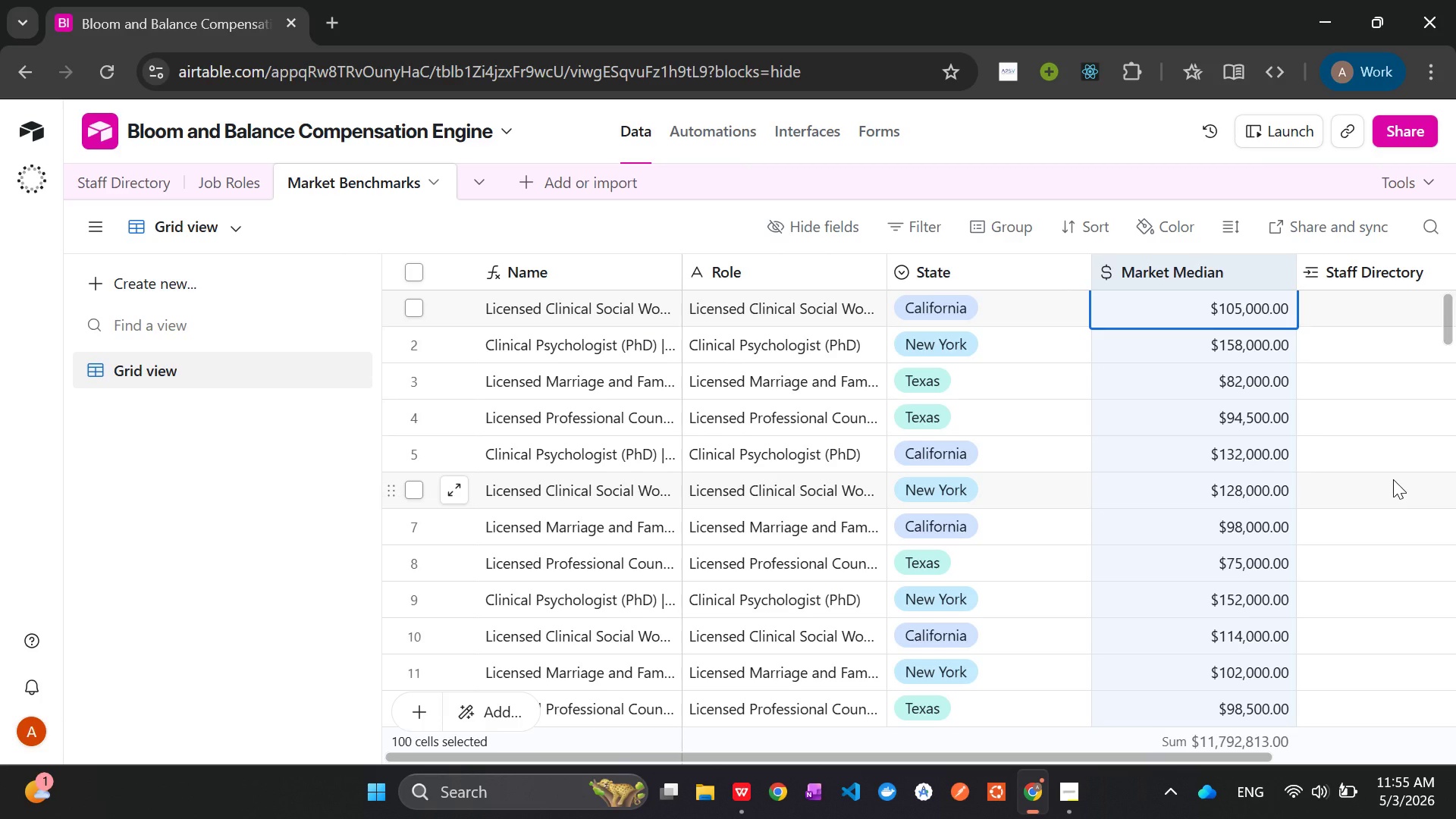 
left_click([1171, 306])
 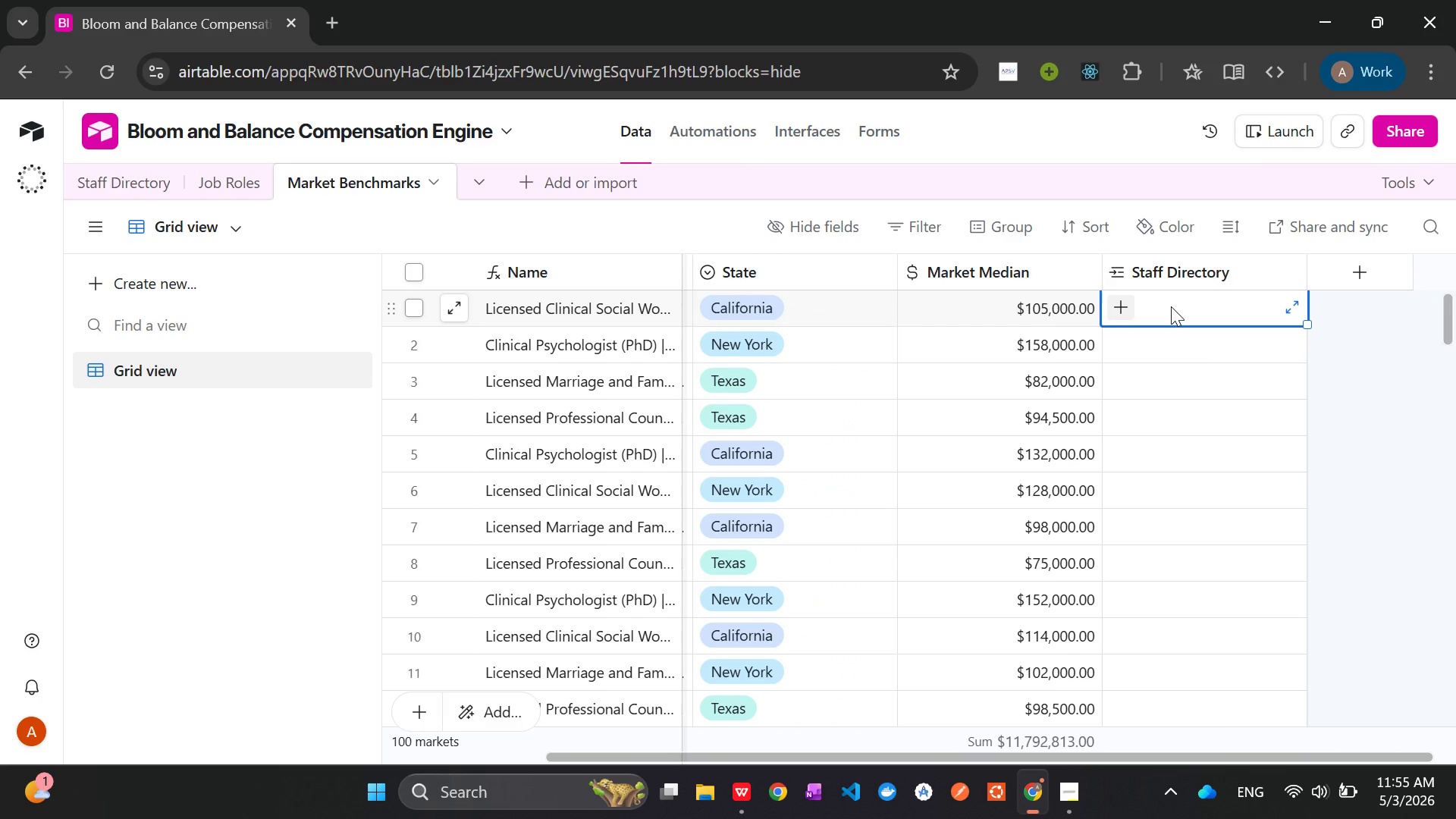 
key(Alt+AltLeft)
 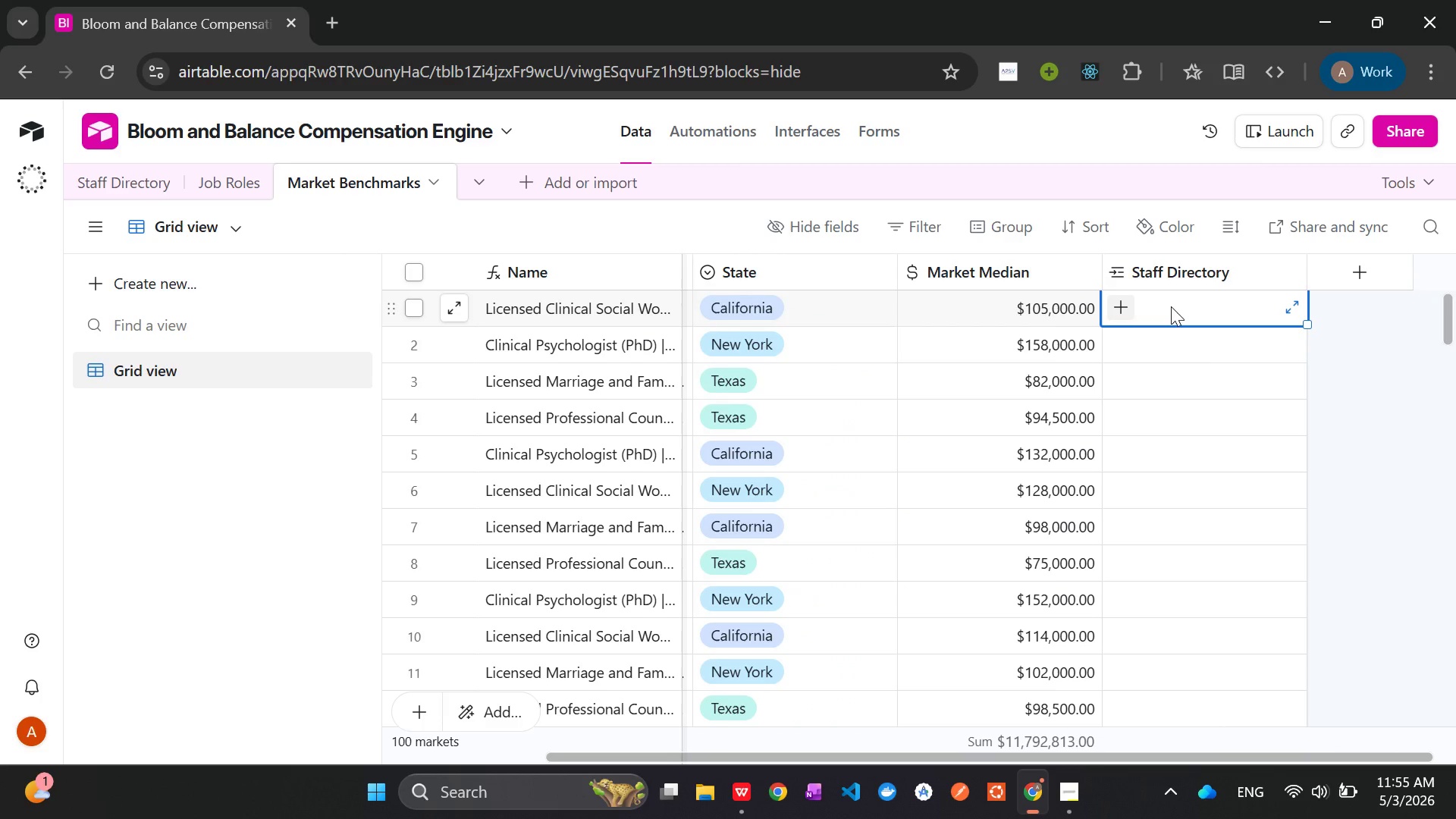 
key(Alt+Tab)
 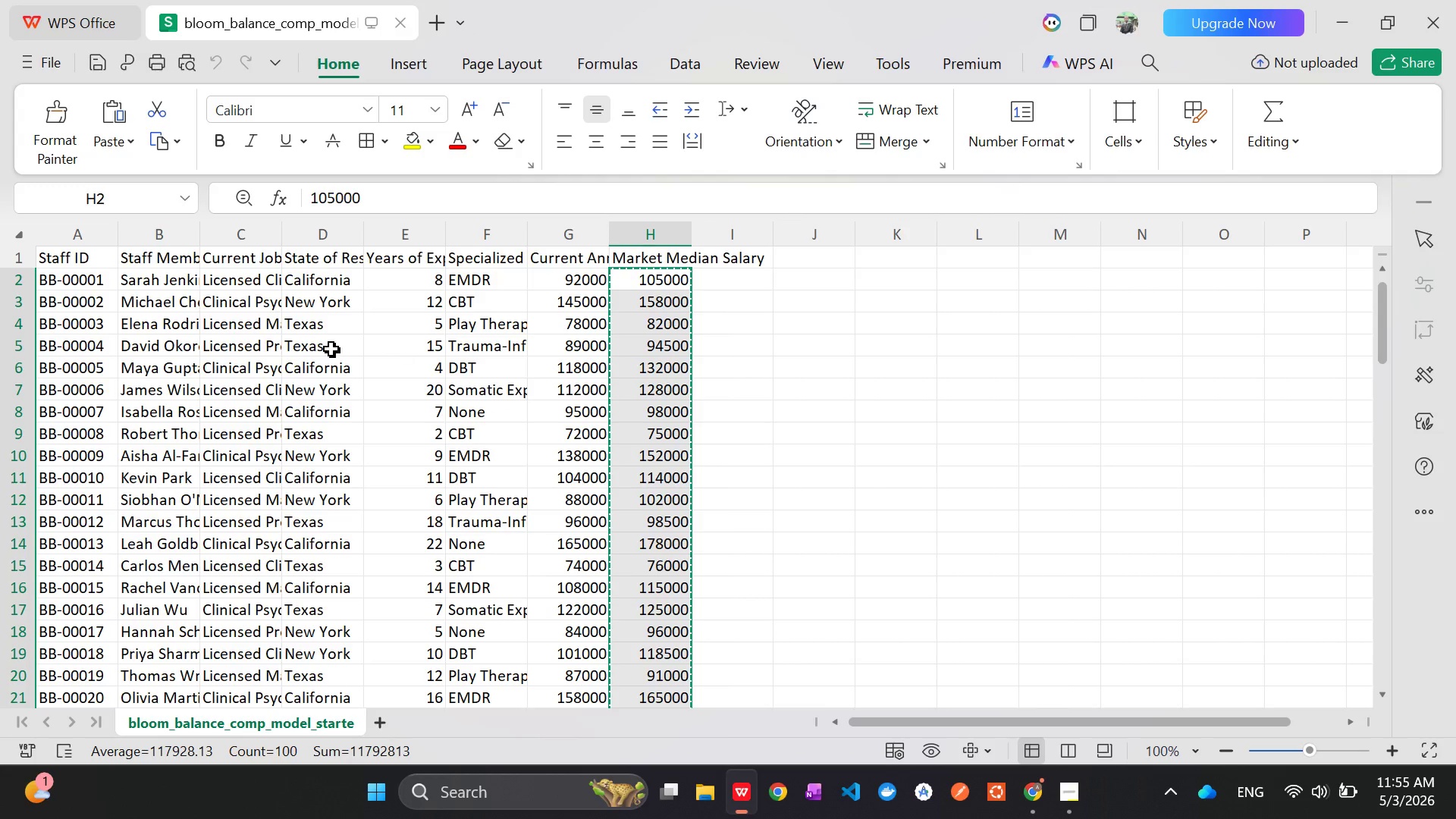 
left_click([74, 275])
 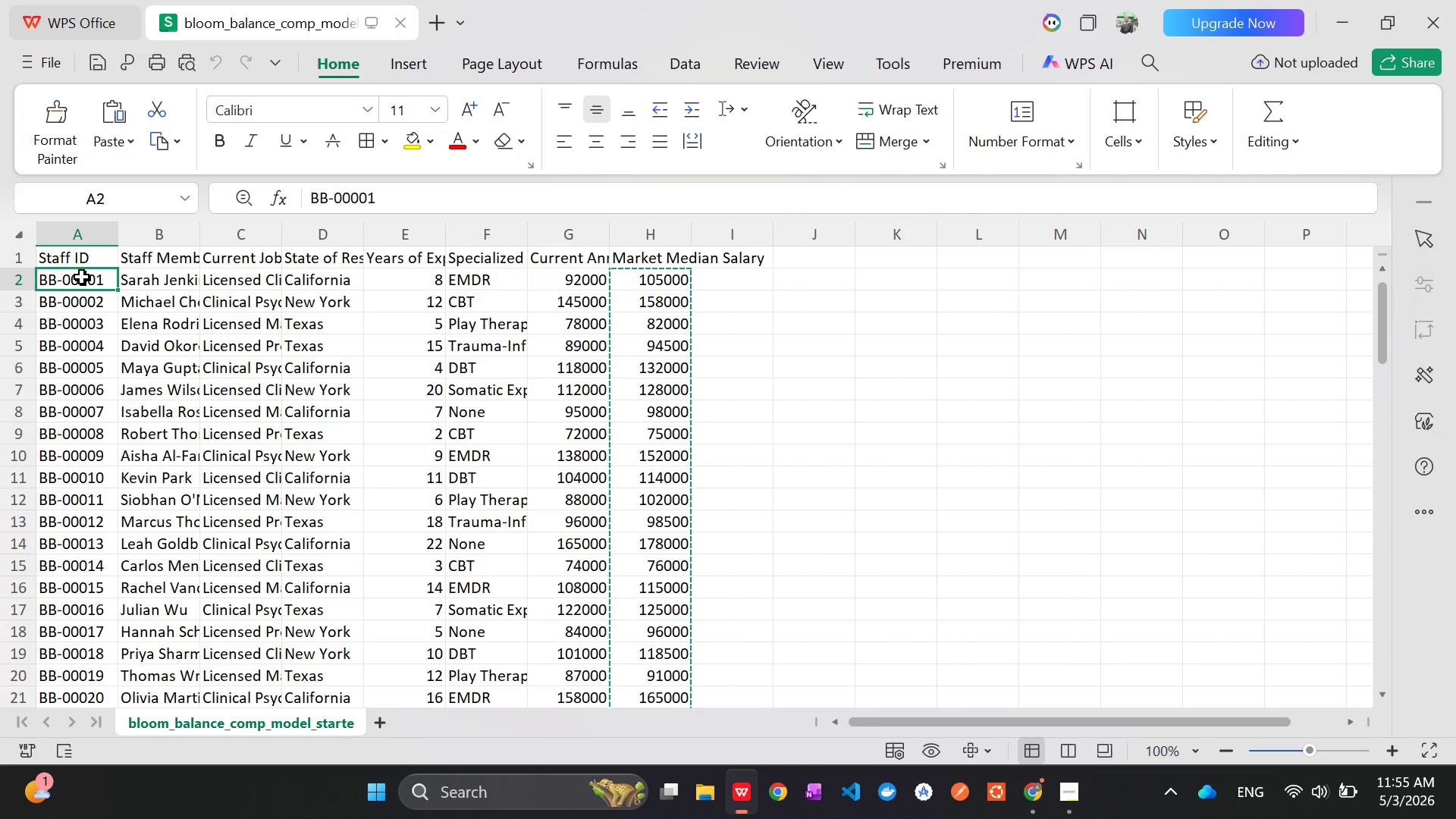 
left_click_drag(start_coordinate=[82, 278], to_coordinate=[76, 676])
 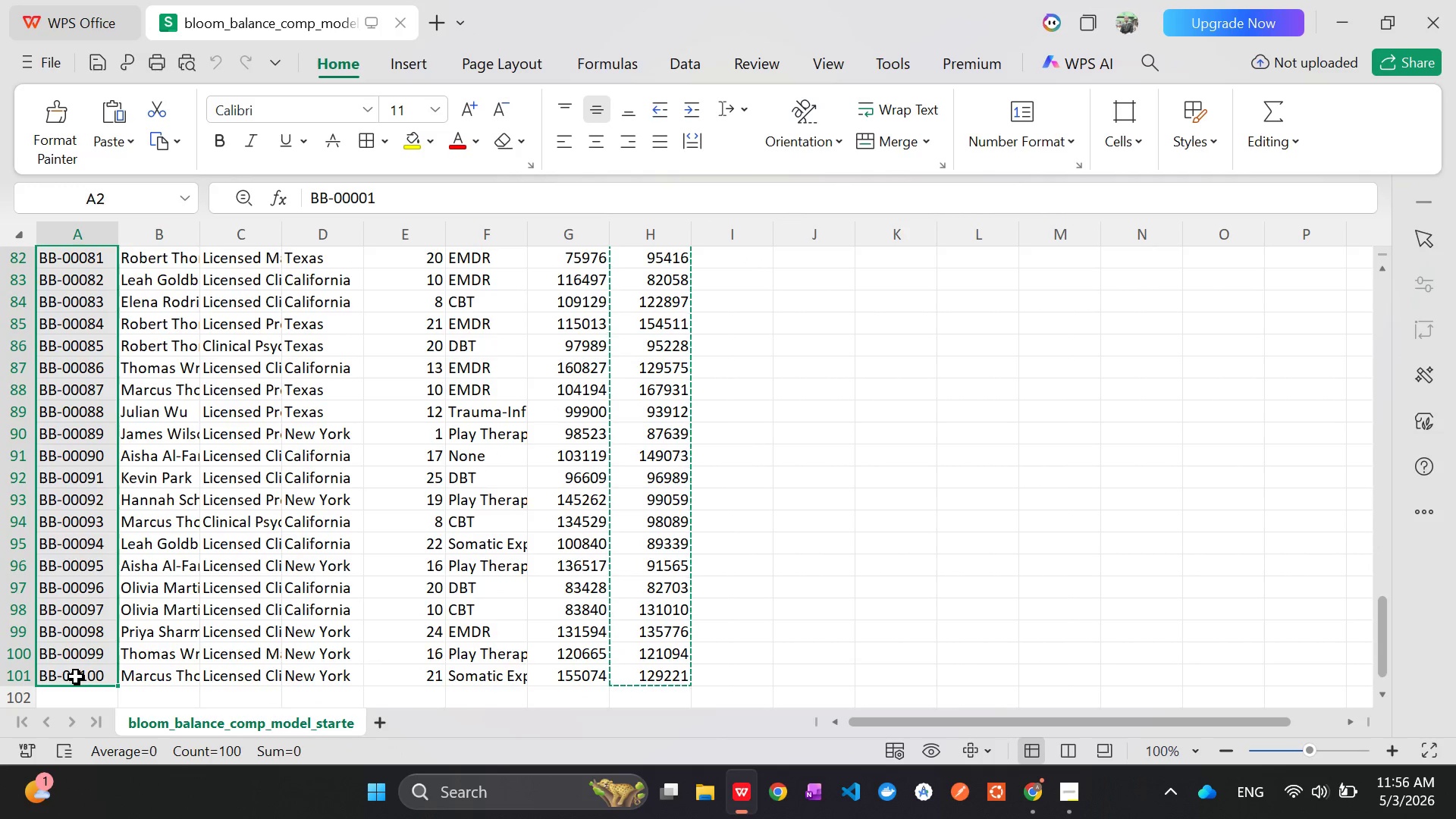 
key(Control+C)
 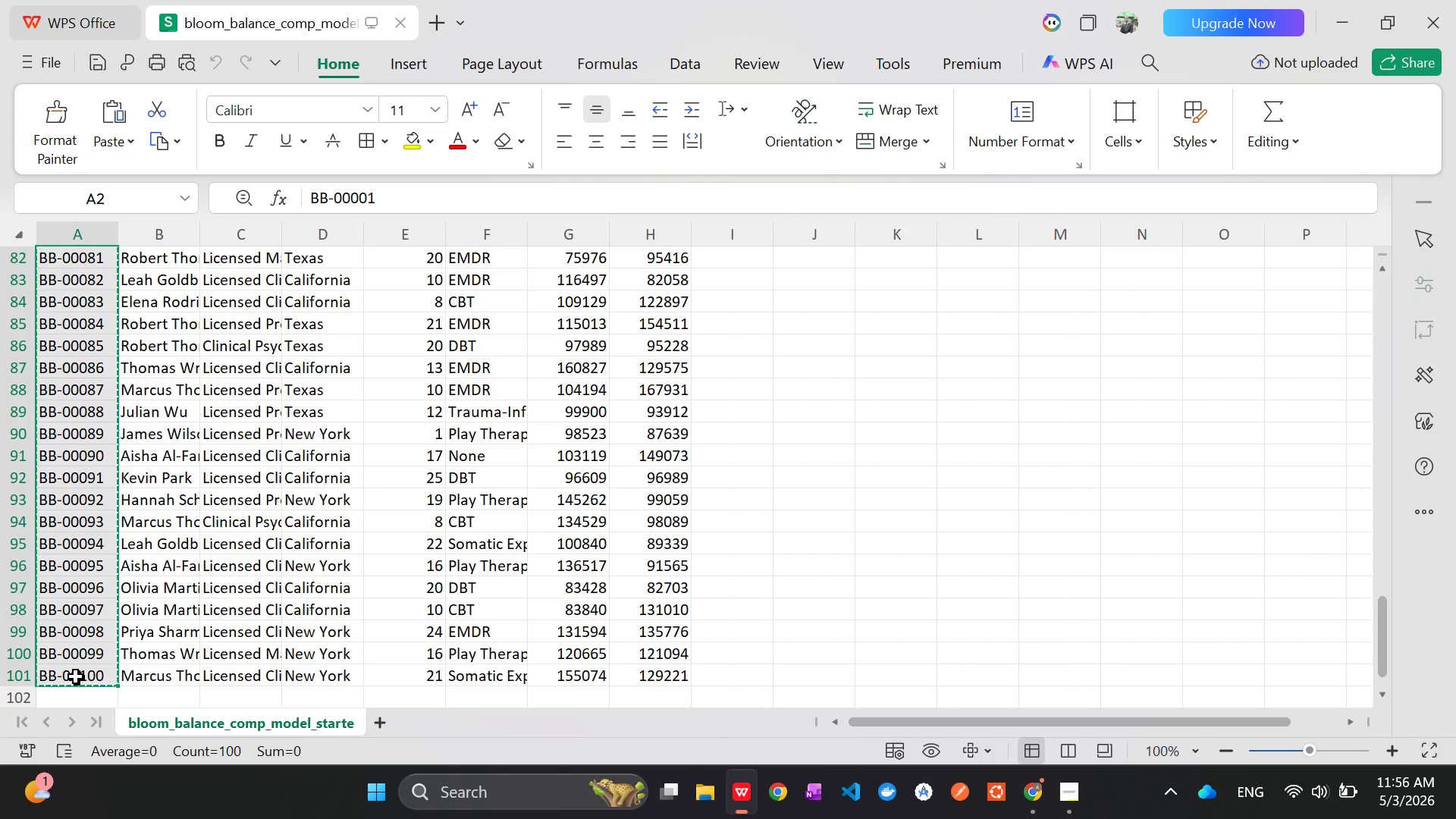 
key(Alt+AltLeft)
 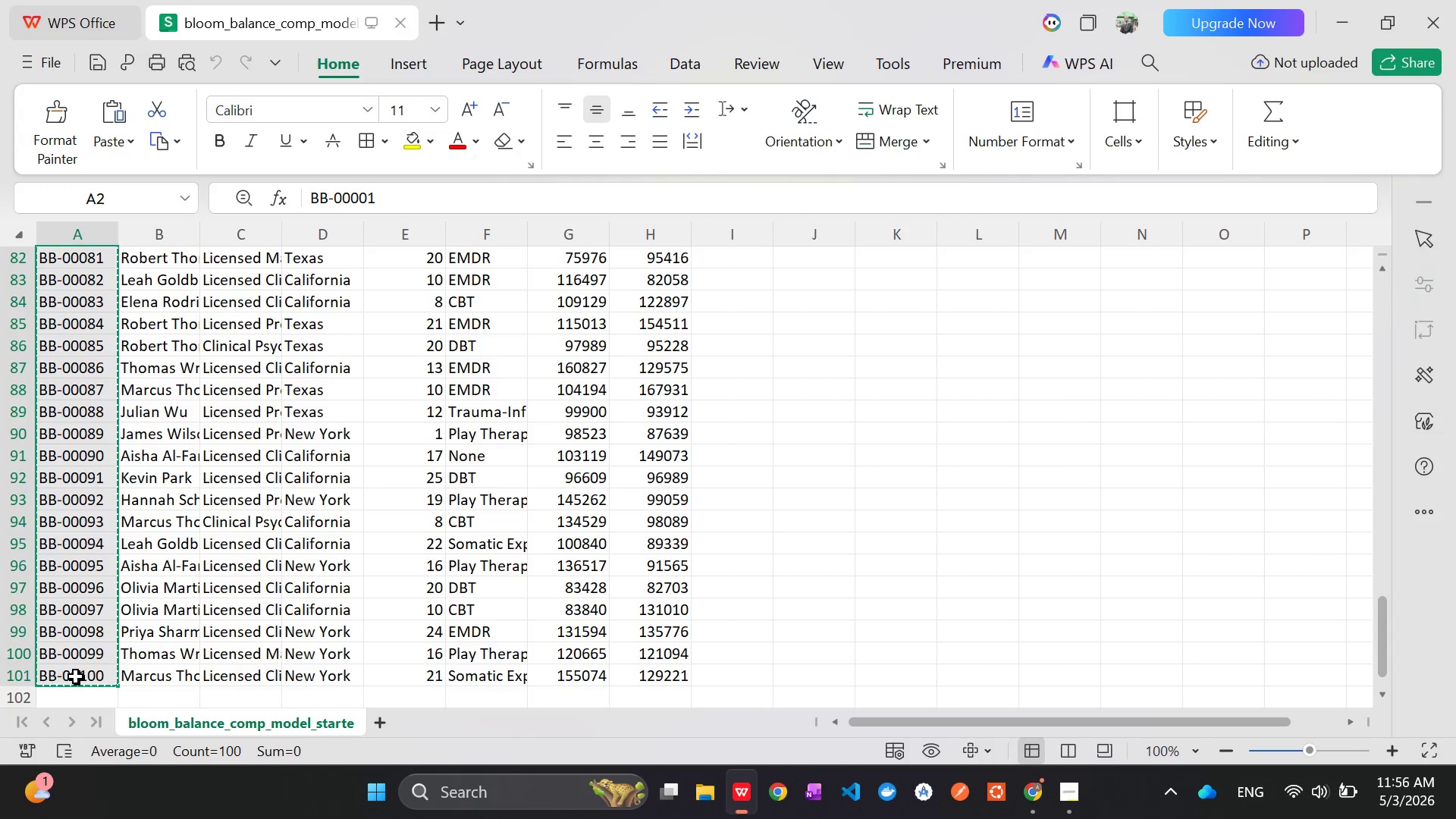 
key(Alt+Tab)
 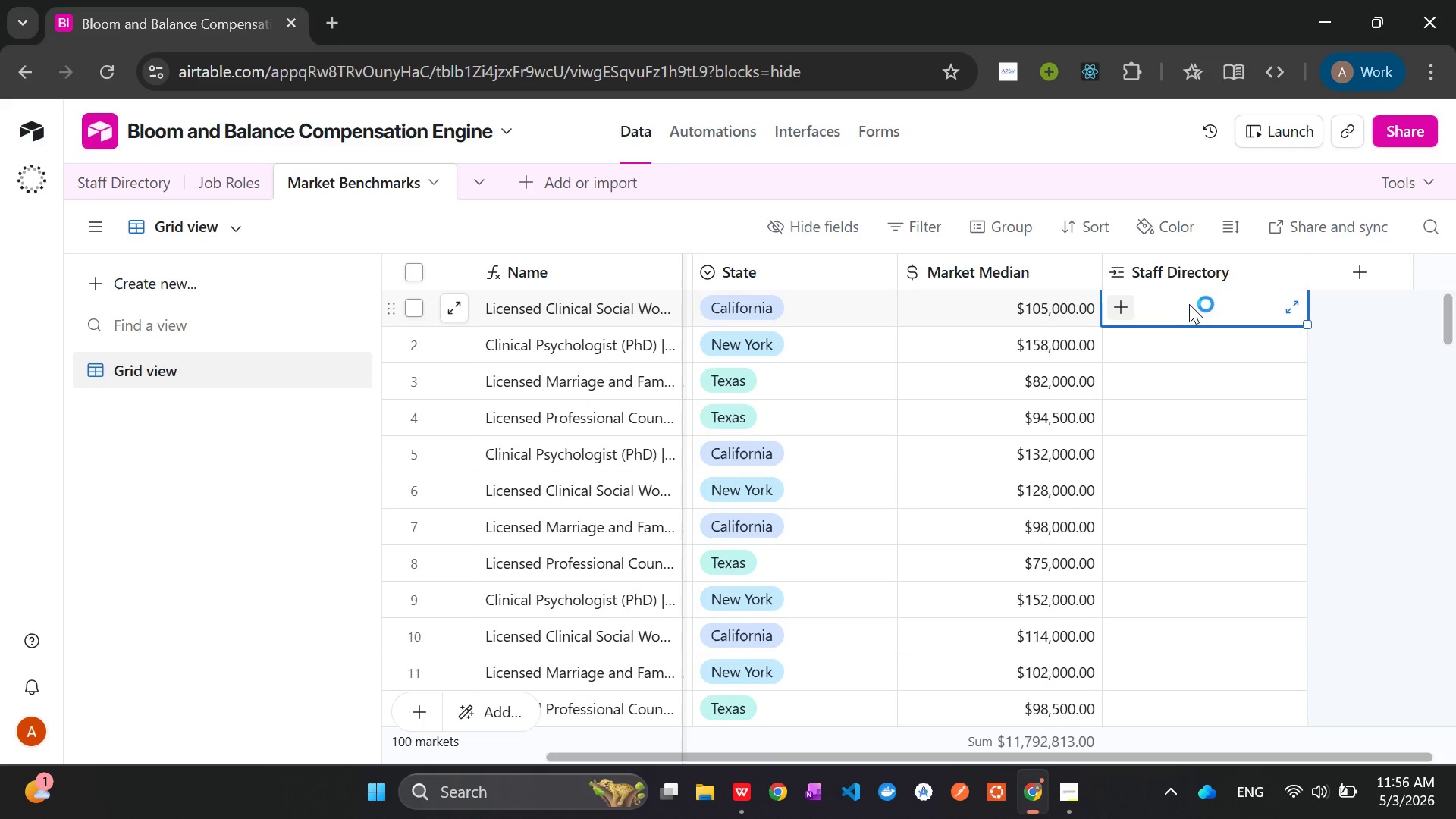 
left_click([1188, 303])
 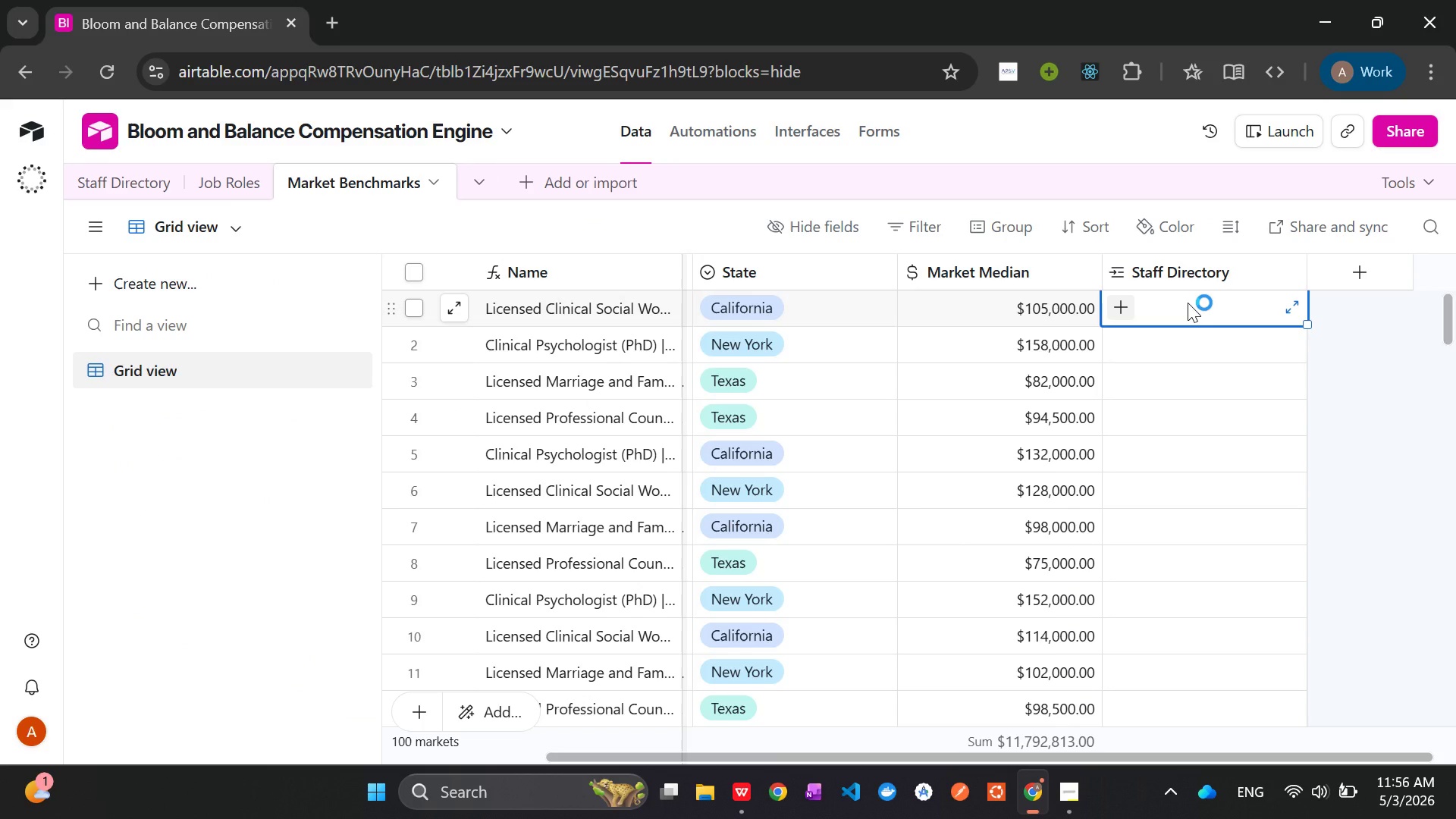 
hold_key(key=ControlLeft, duration=1.5)
 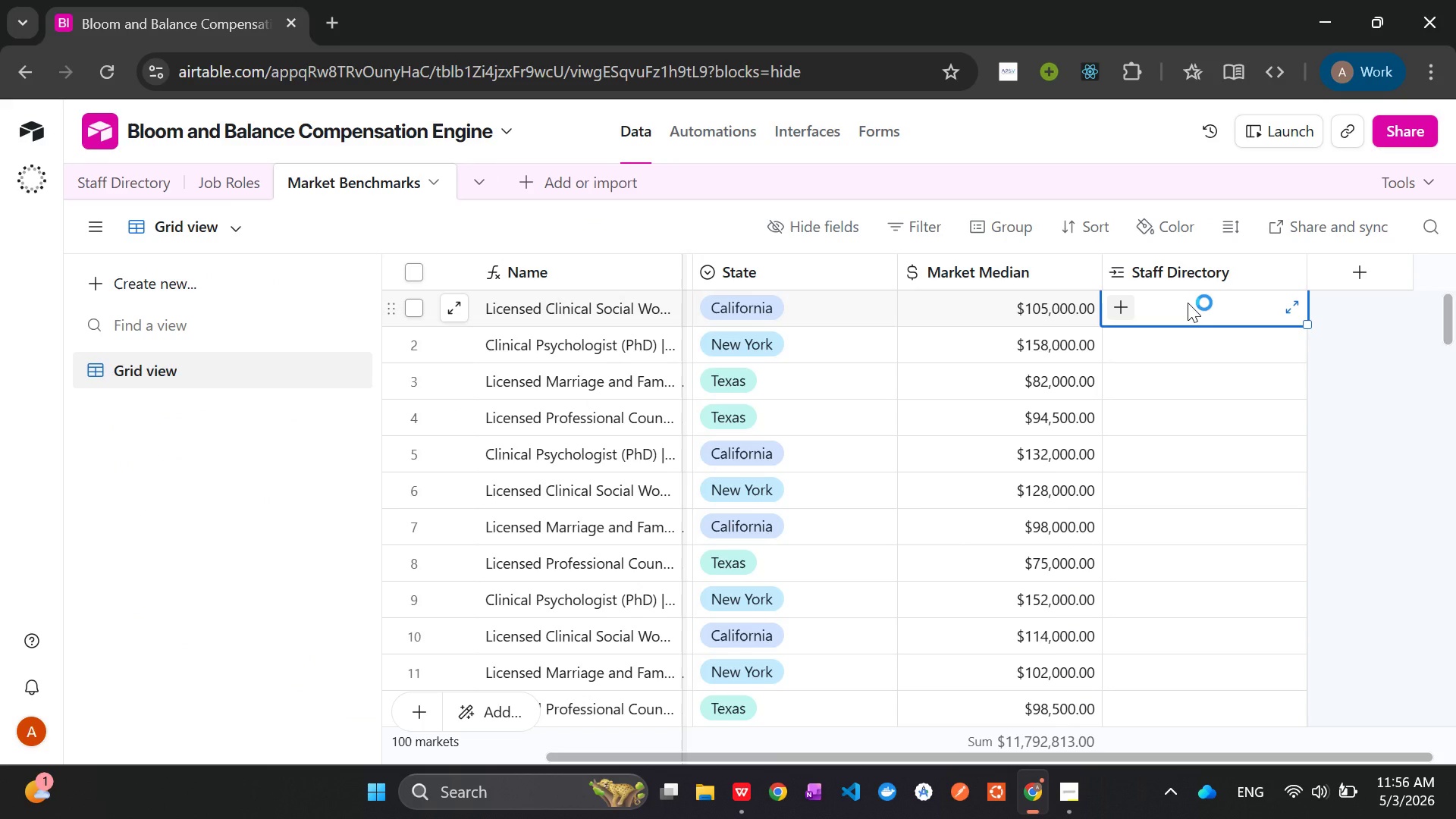 
key(Control+ControlLeft)
 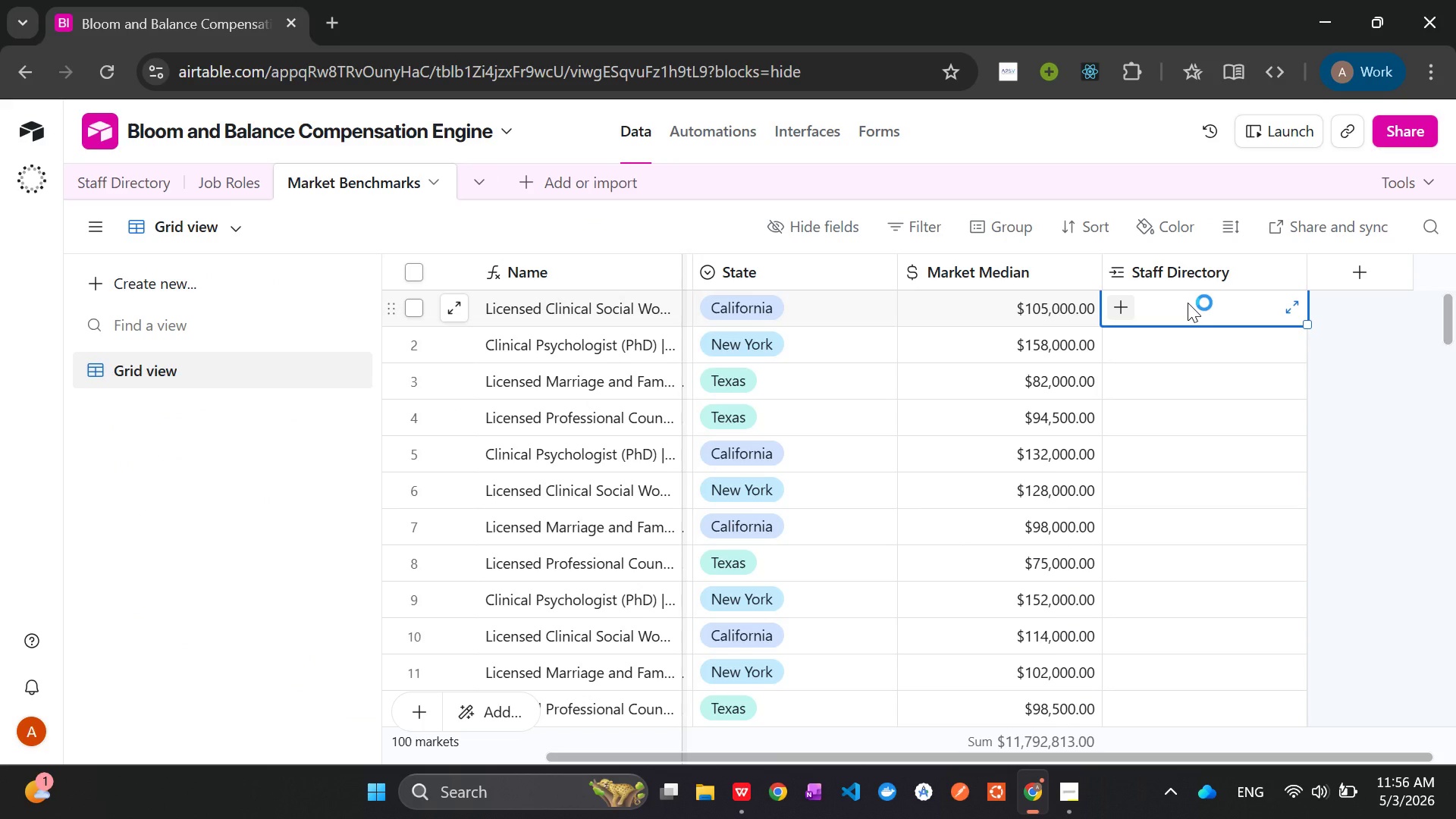 
key(Control+ControlLeft)
 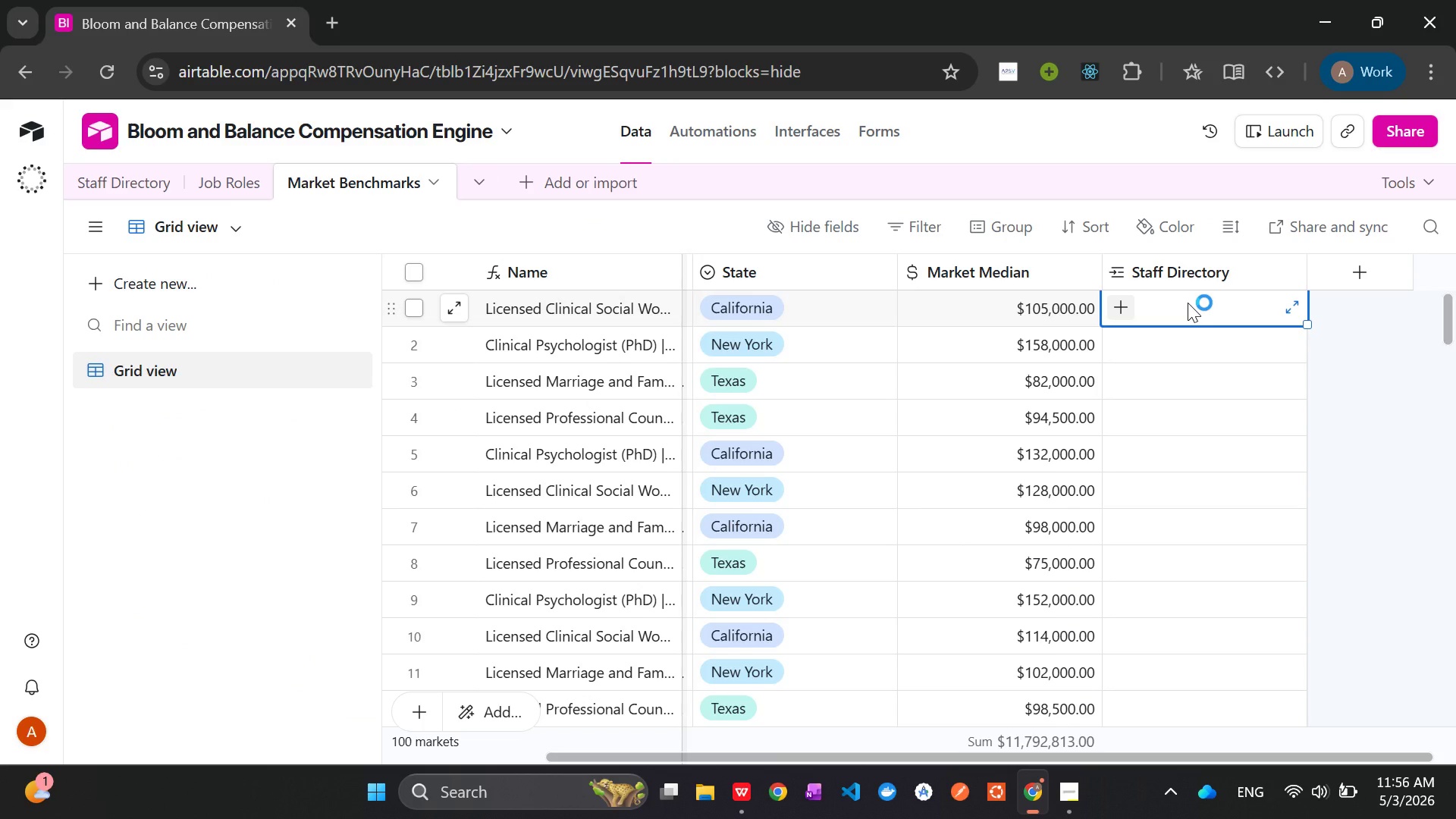 
key(Control+ControlLeft)
 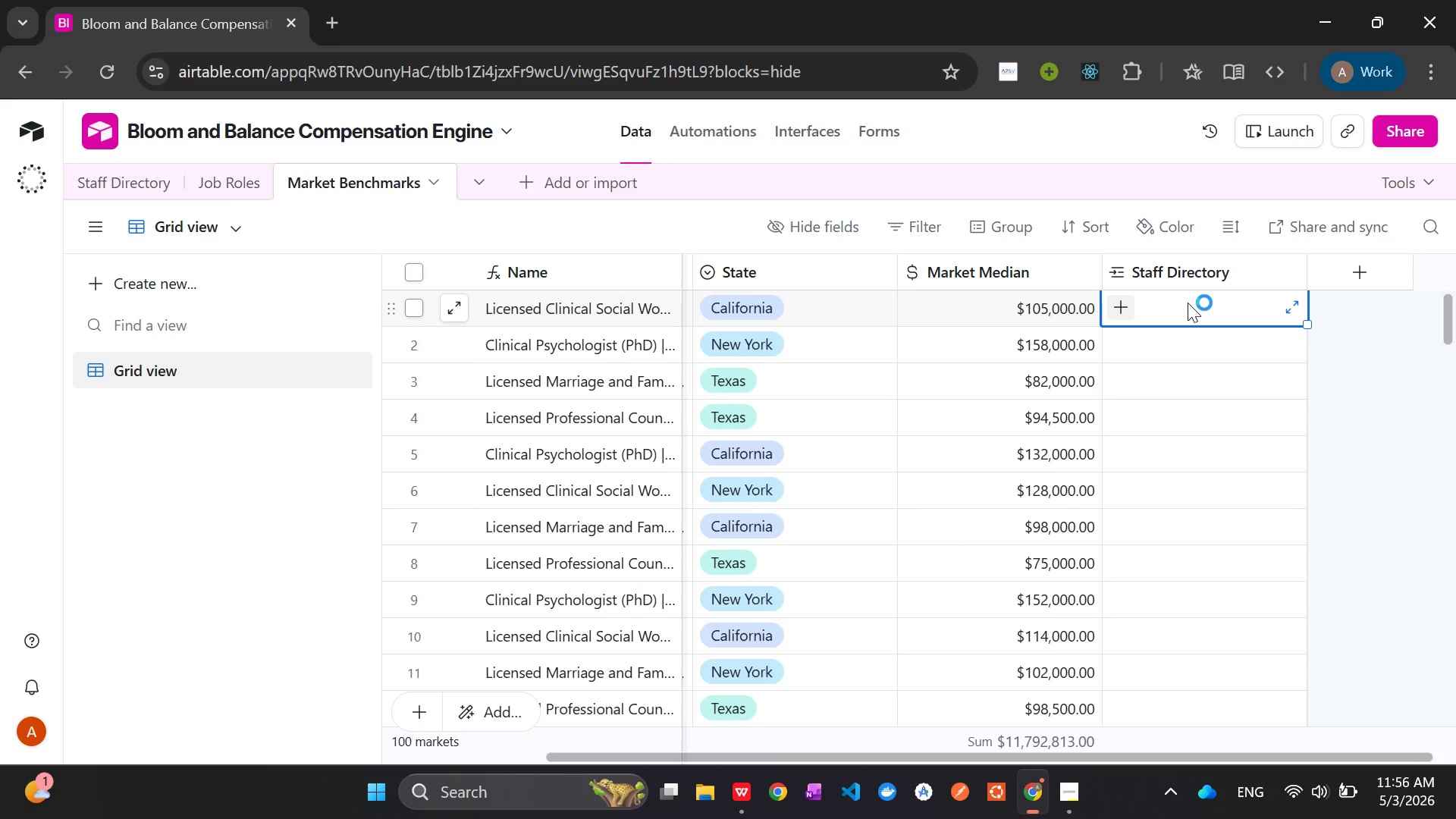 
key(Control+ControlLeft)
 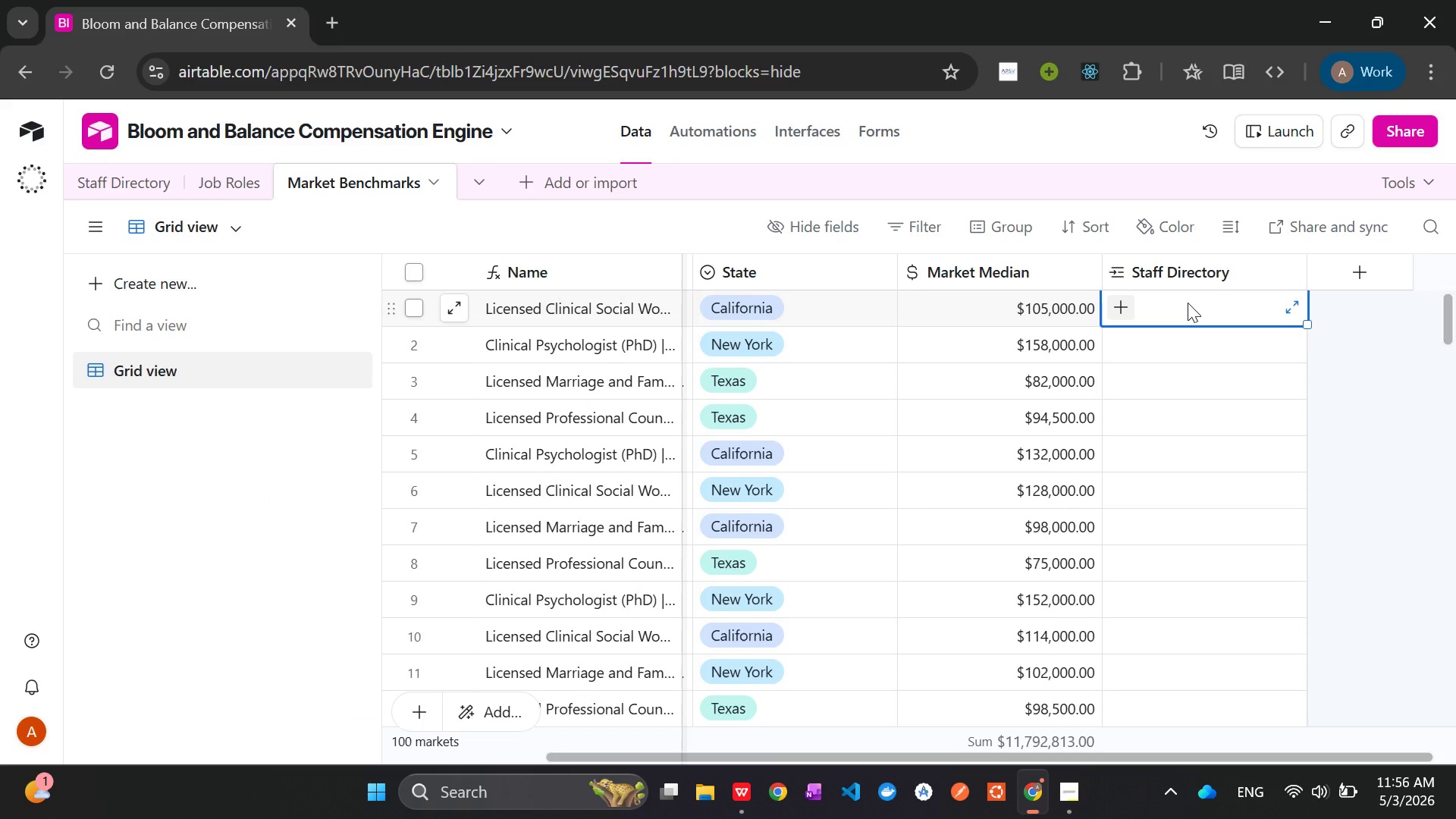 
wait(7.48)
 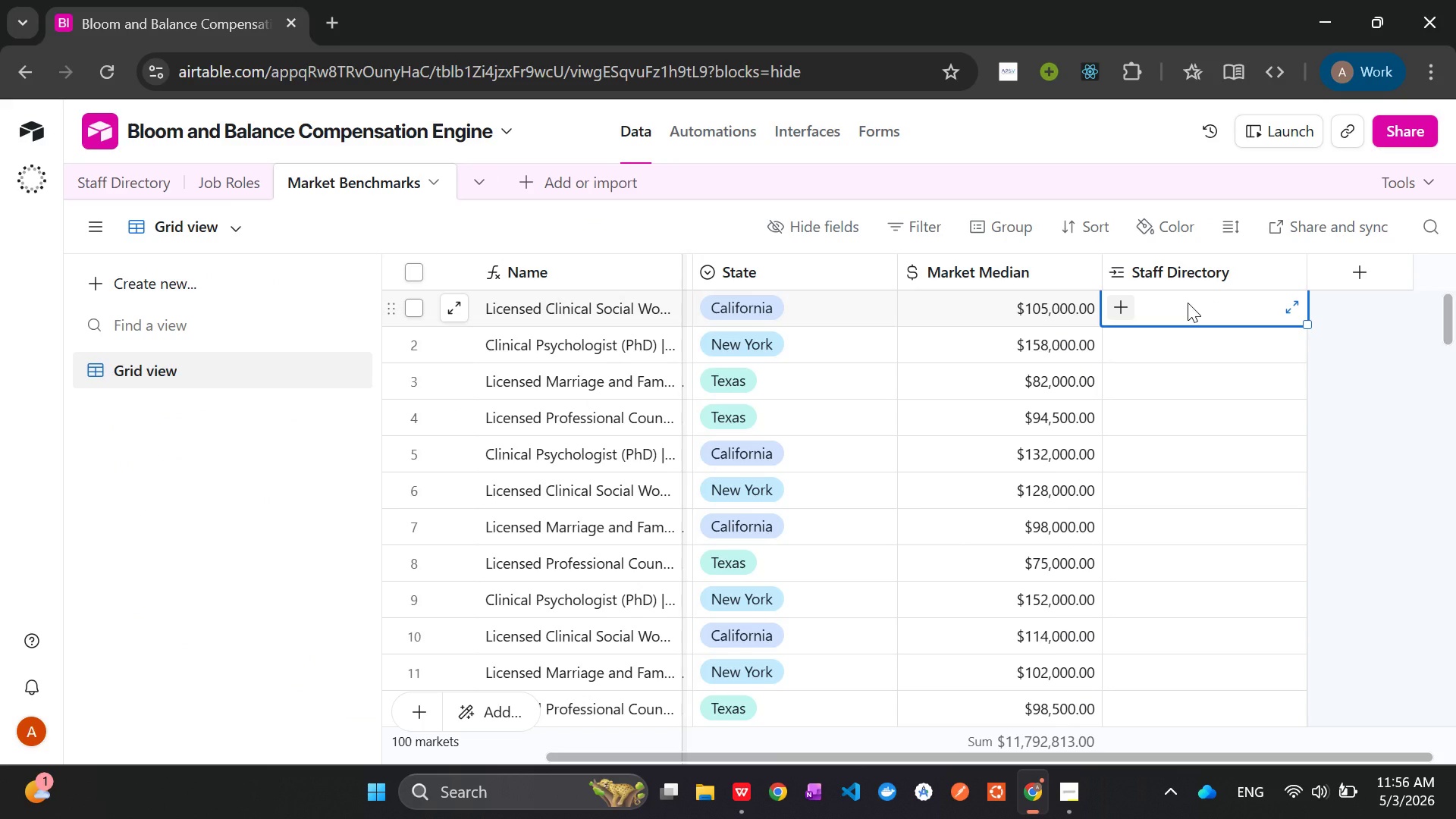 
left_click([551, 303])
 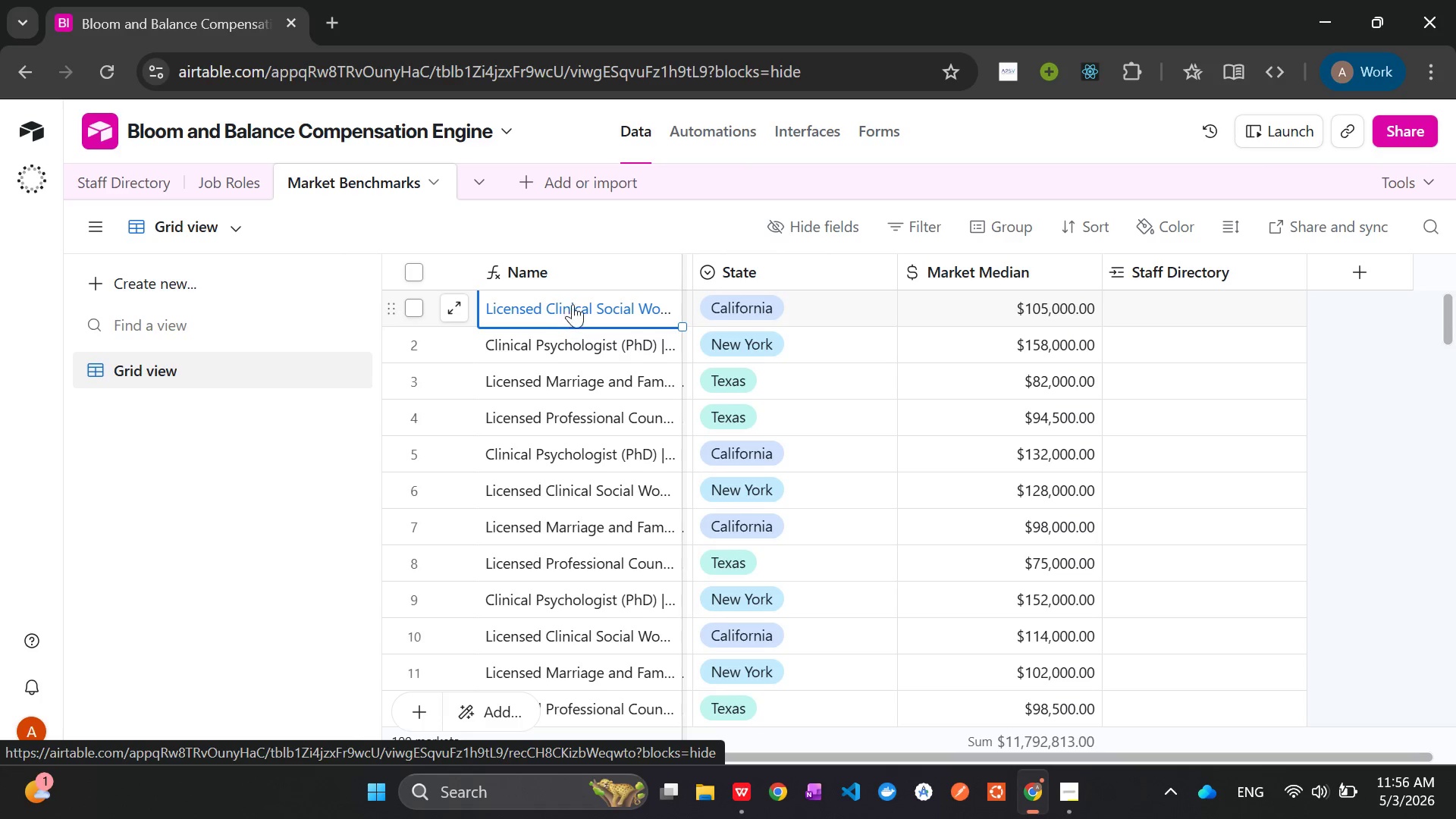 
left_click_drag(start_coordinate=[573, 302], to_coordinate=[543, 557])
 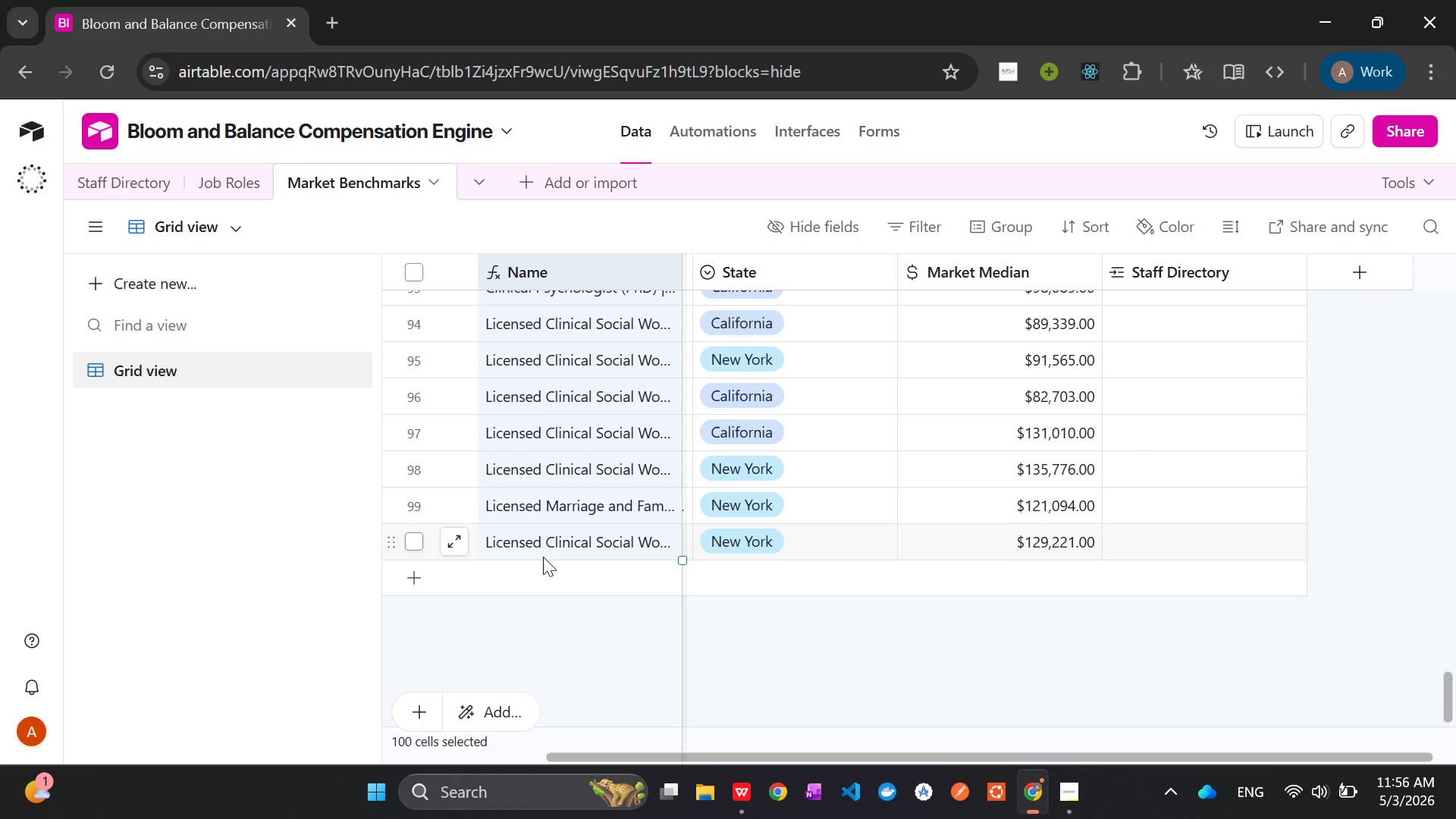 
key(Control+C)
 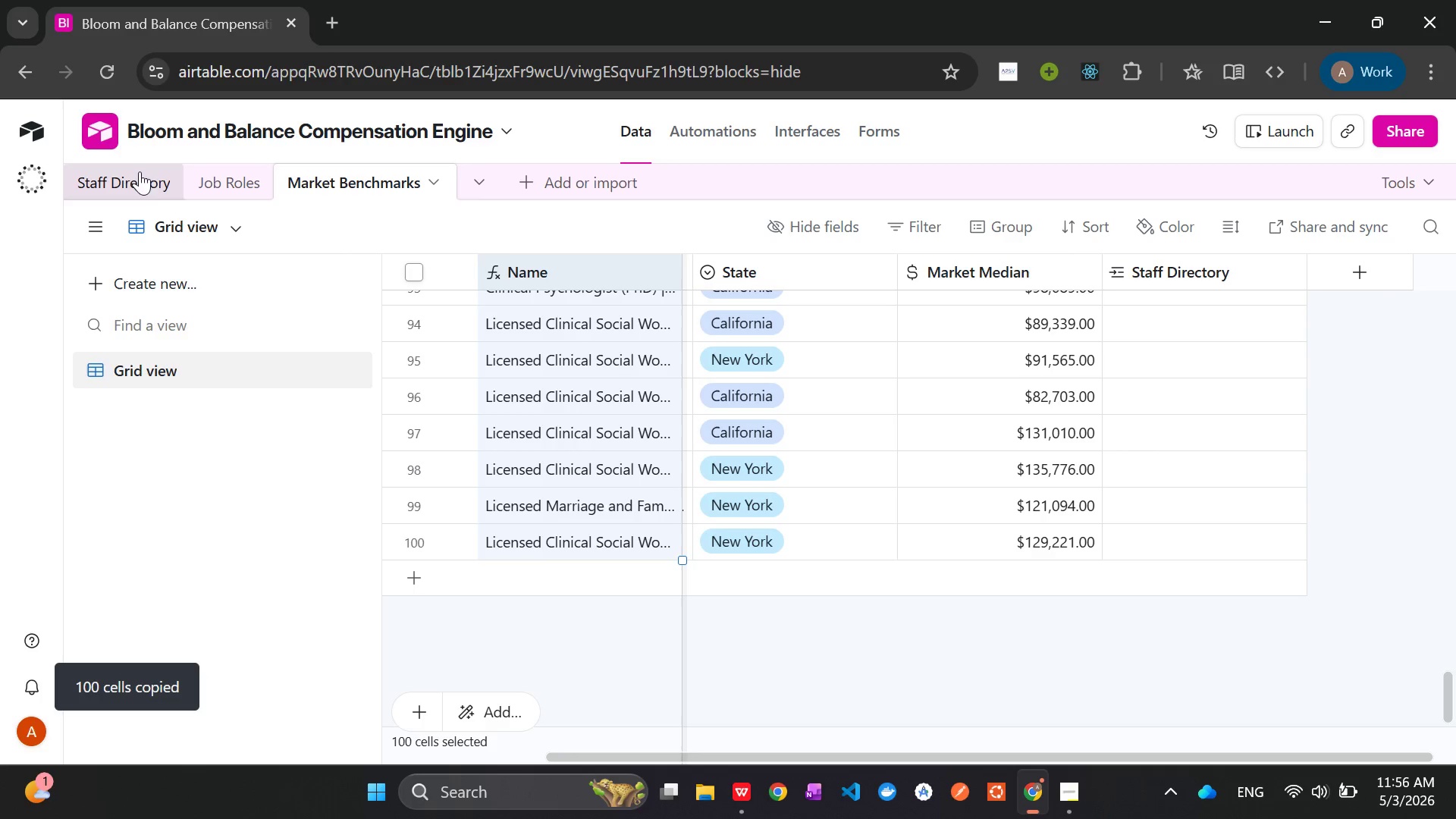 
left_click([137, 171])
 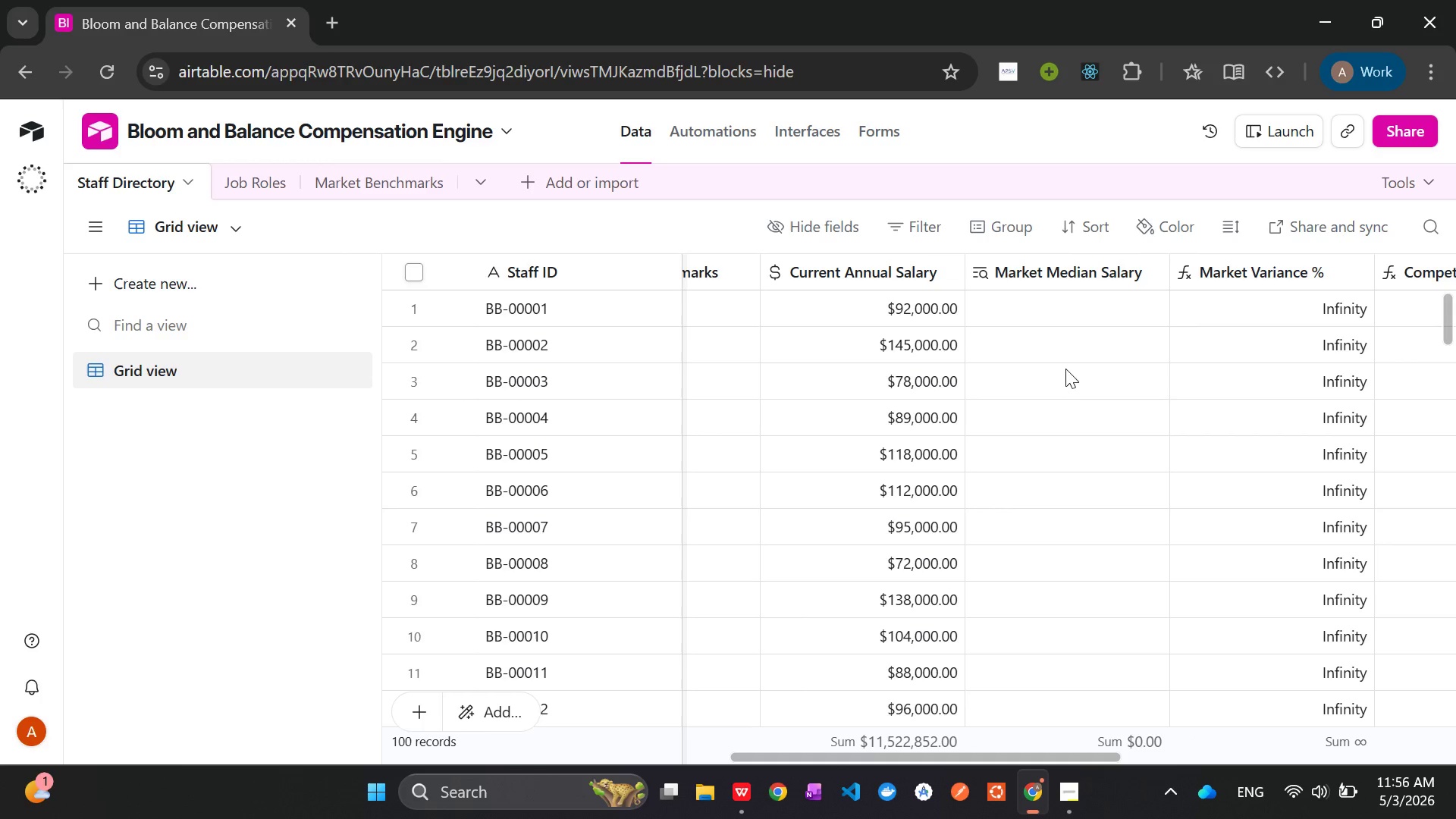 
left_click([1047, 293])
 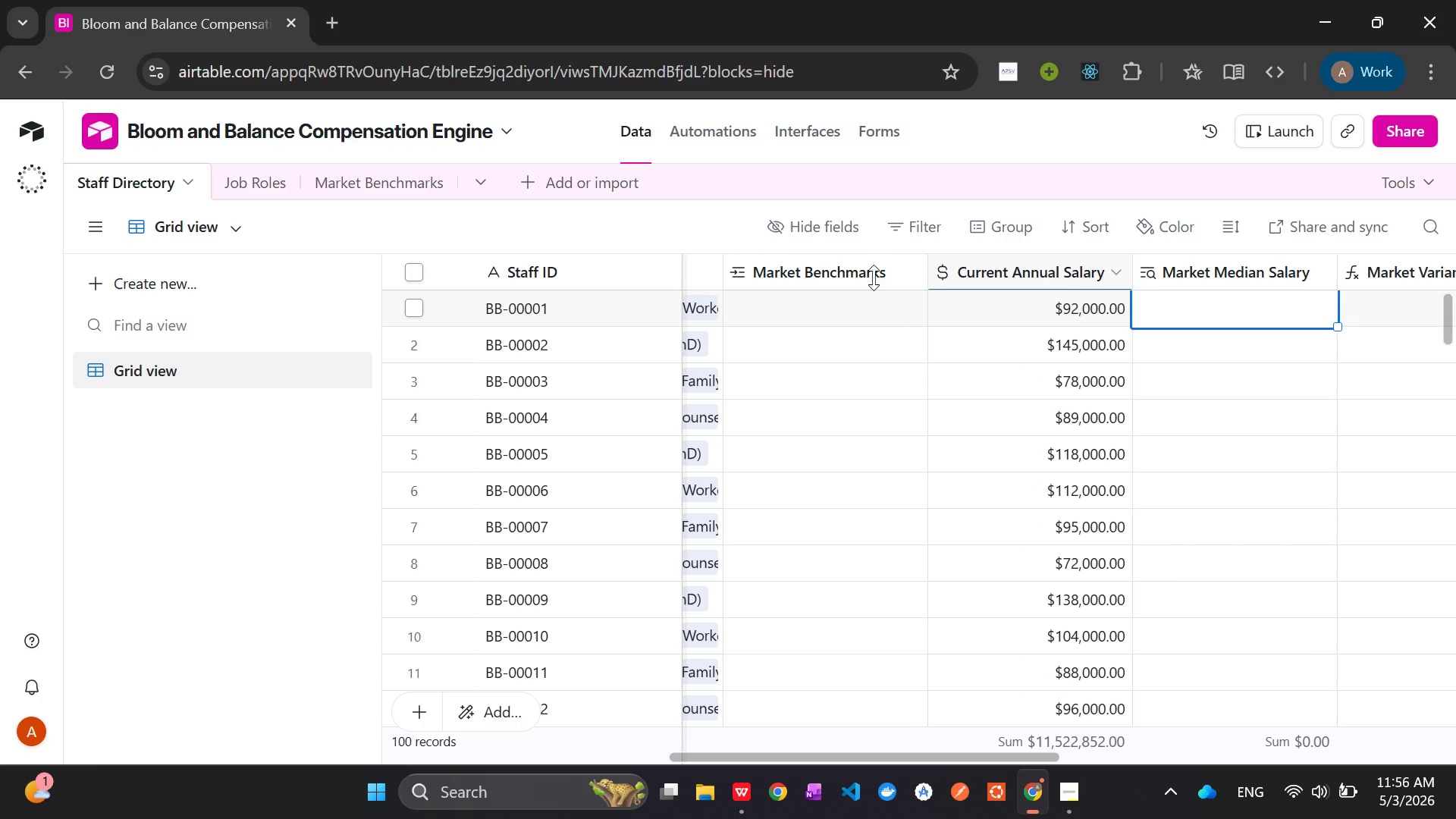 
left_click([816, 324])
 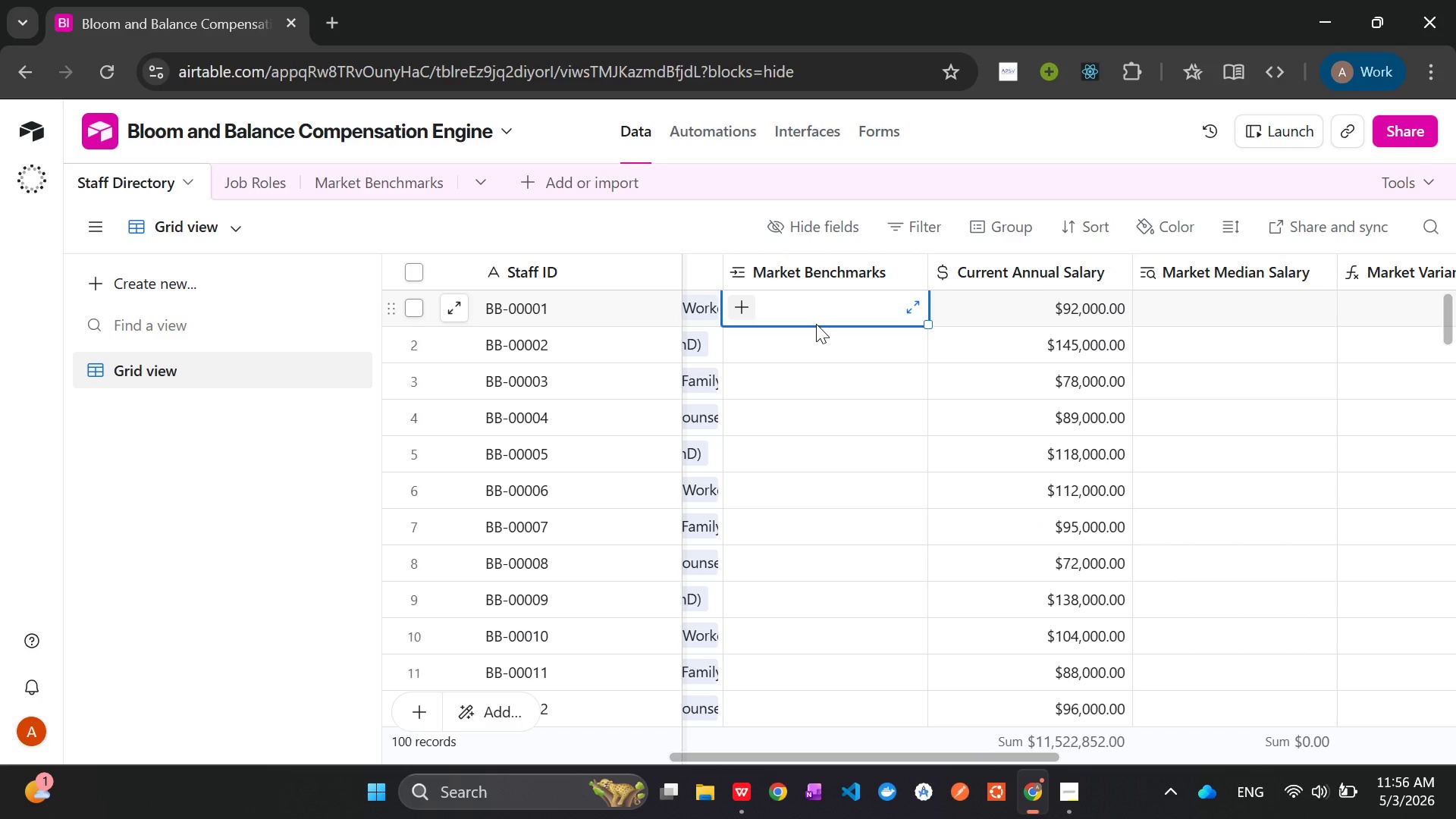 
key(Control+V)
 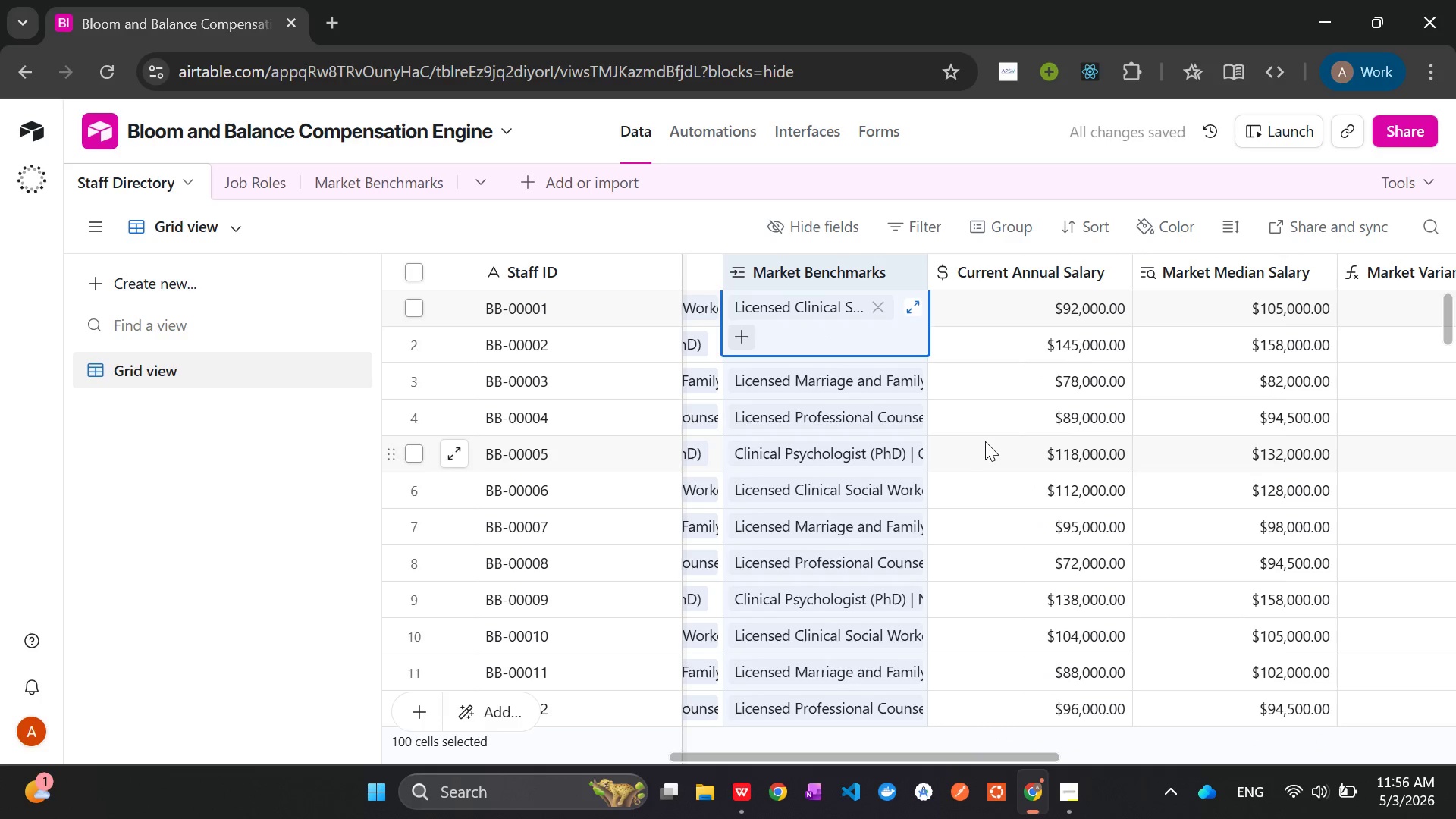 
left_click([987, 400])
 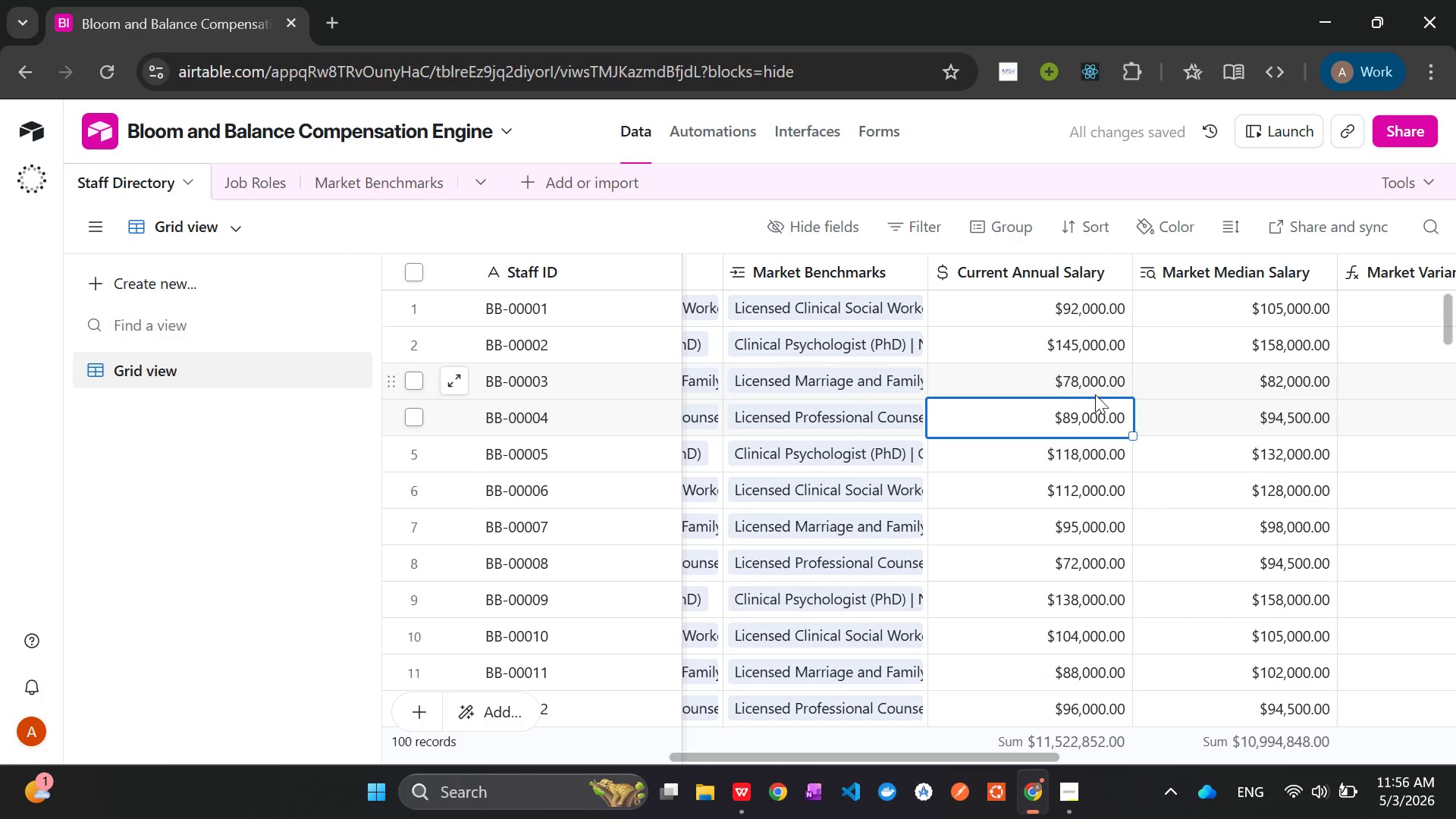 
mouse_move([1098, 552])
 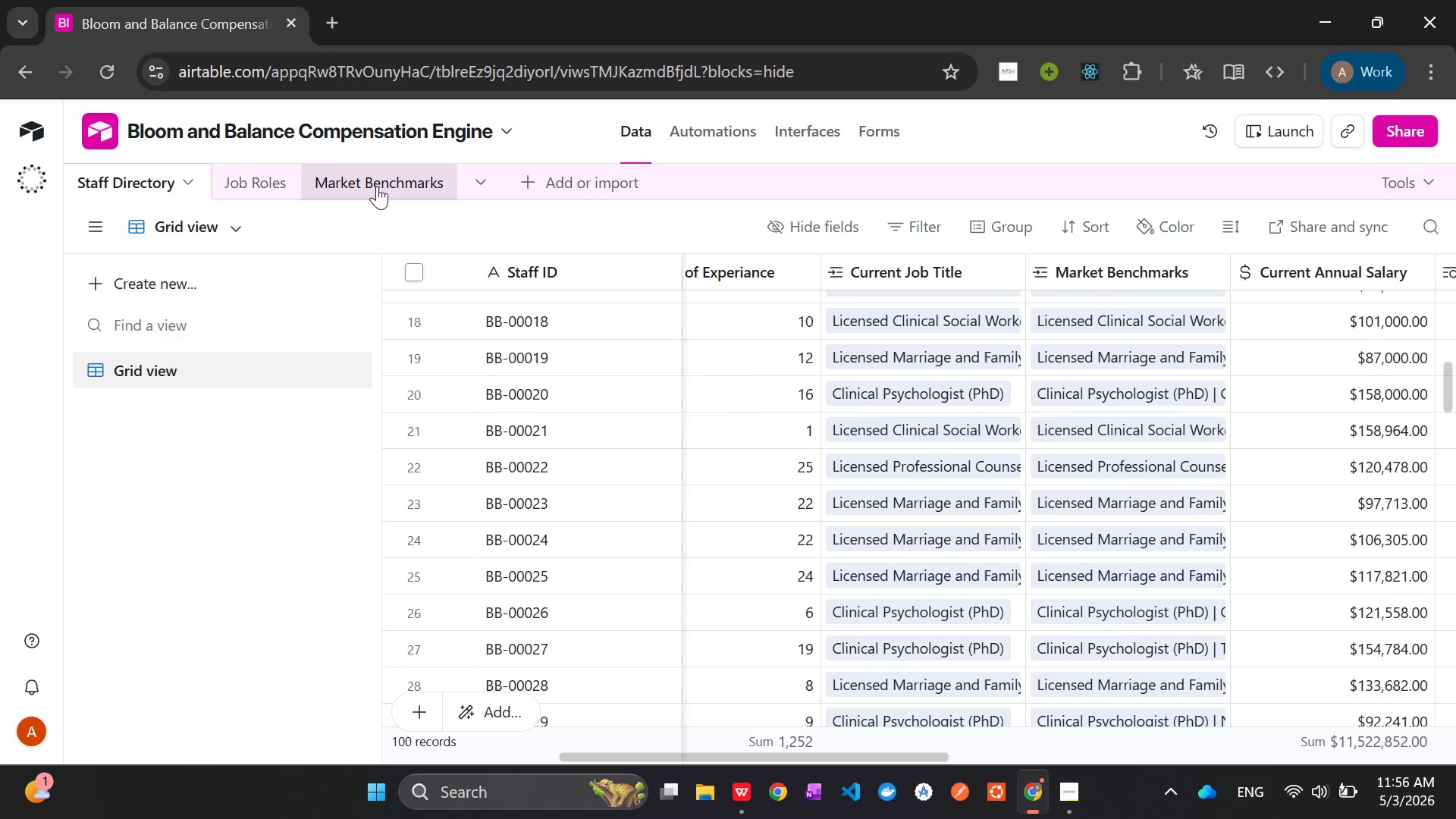 
left_click([377, 186])
 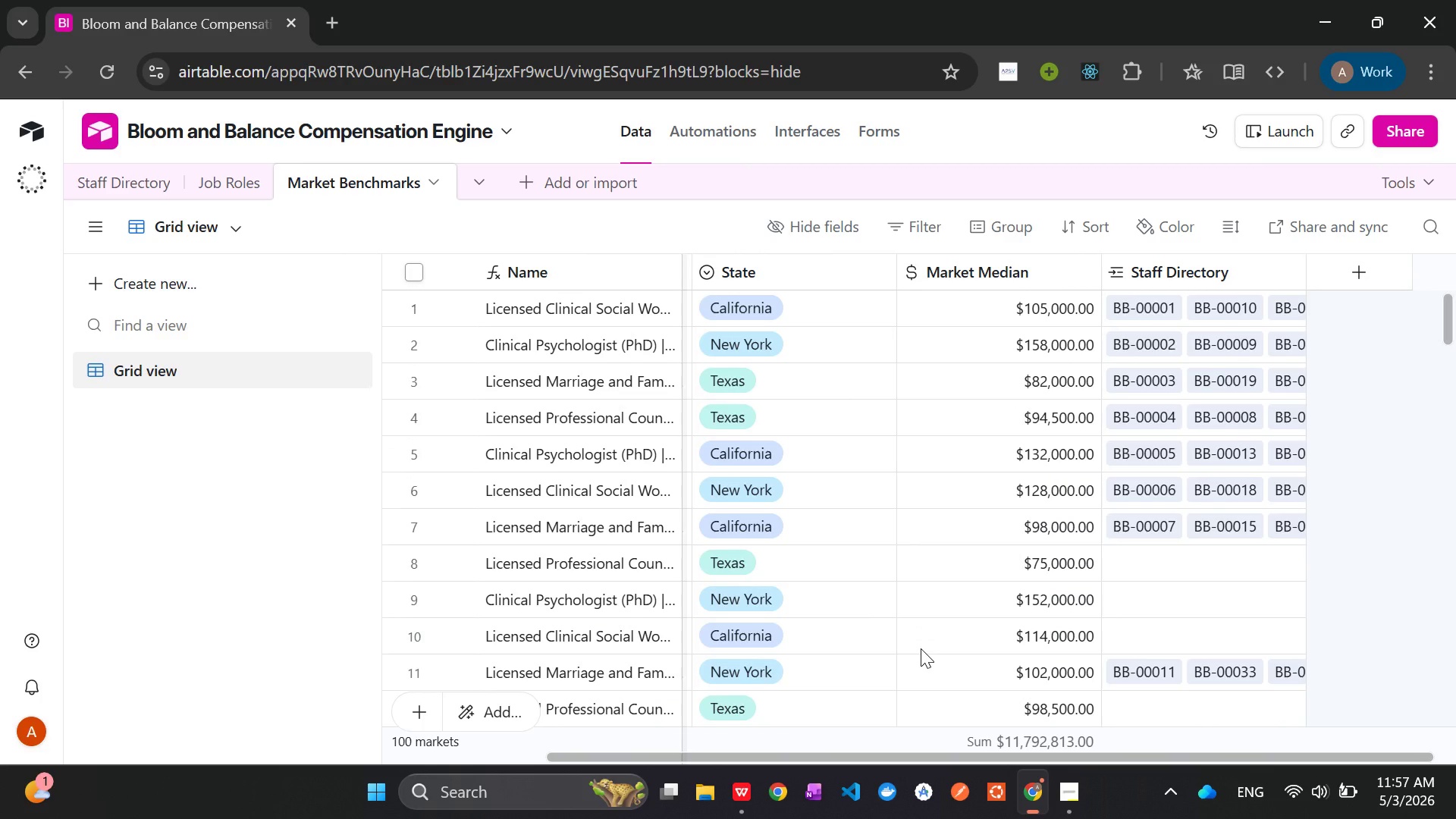 
wait(31.83)
 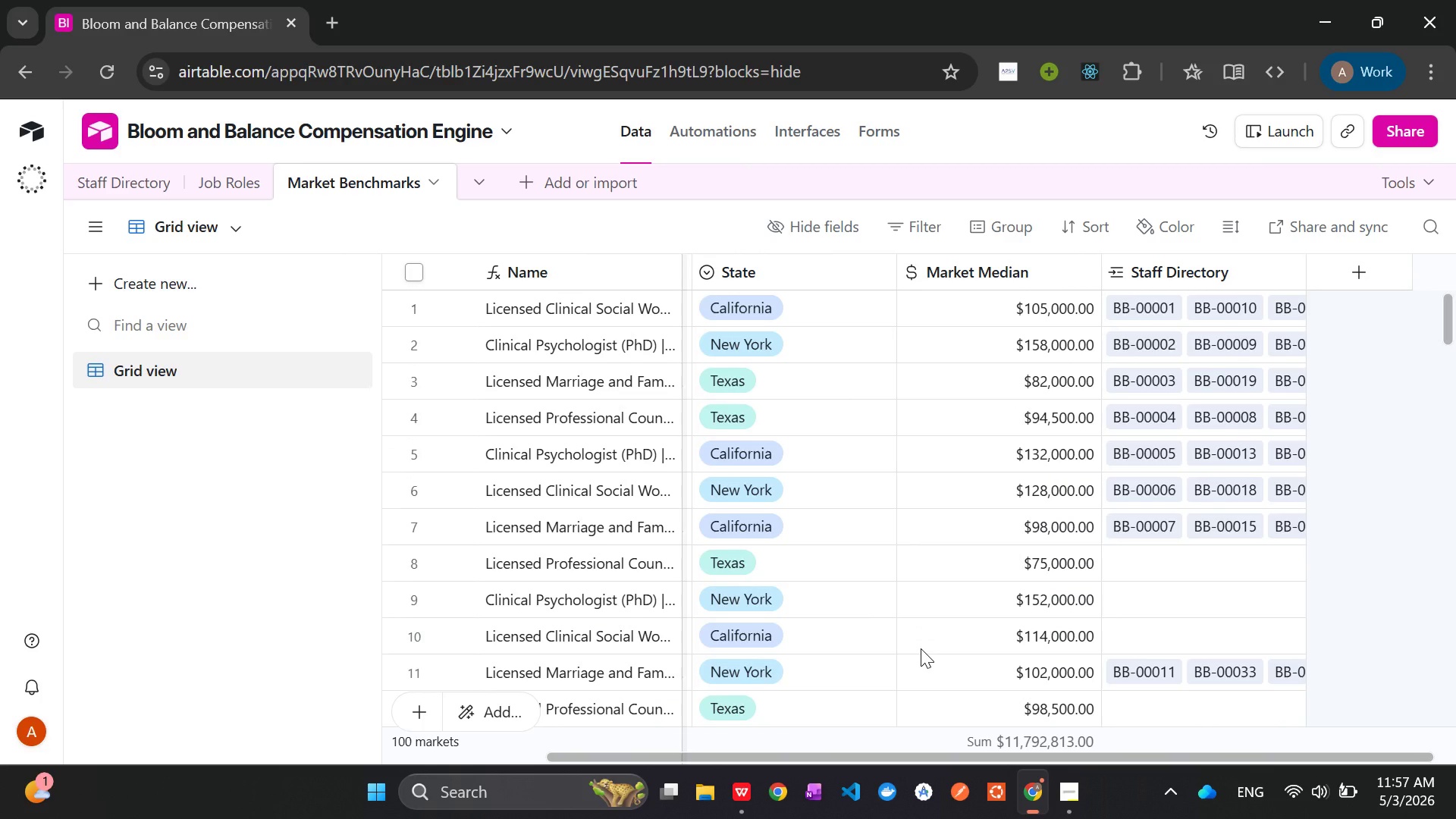 
left_click([240, 168])
 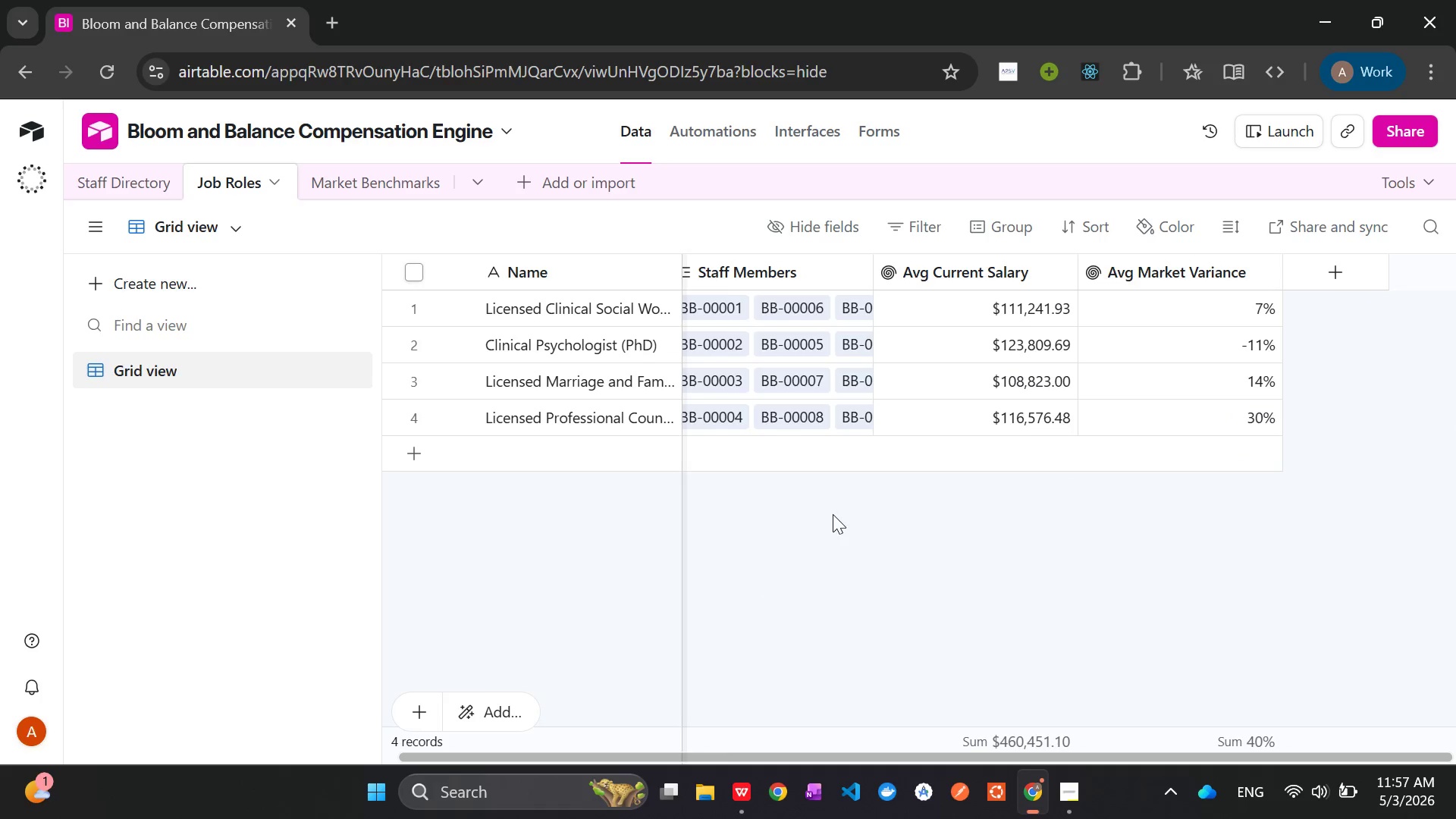 
wait(5.16)
 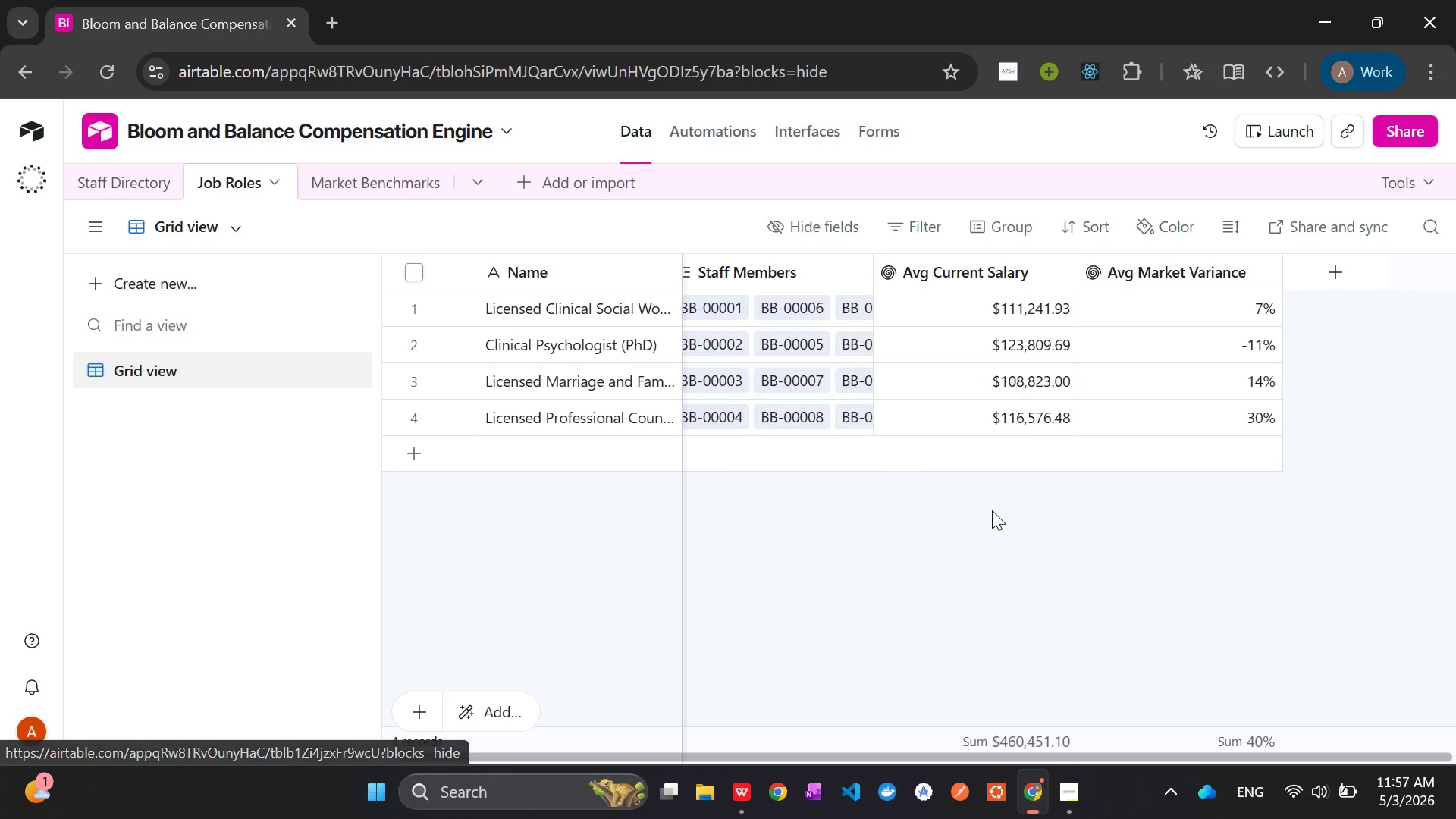 
left_click([127, 171])
 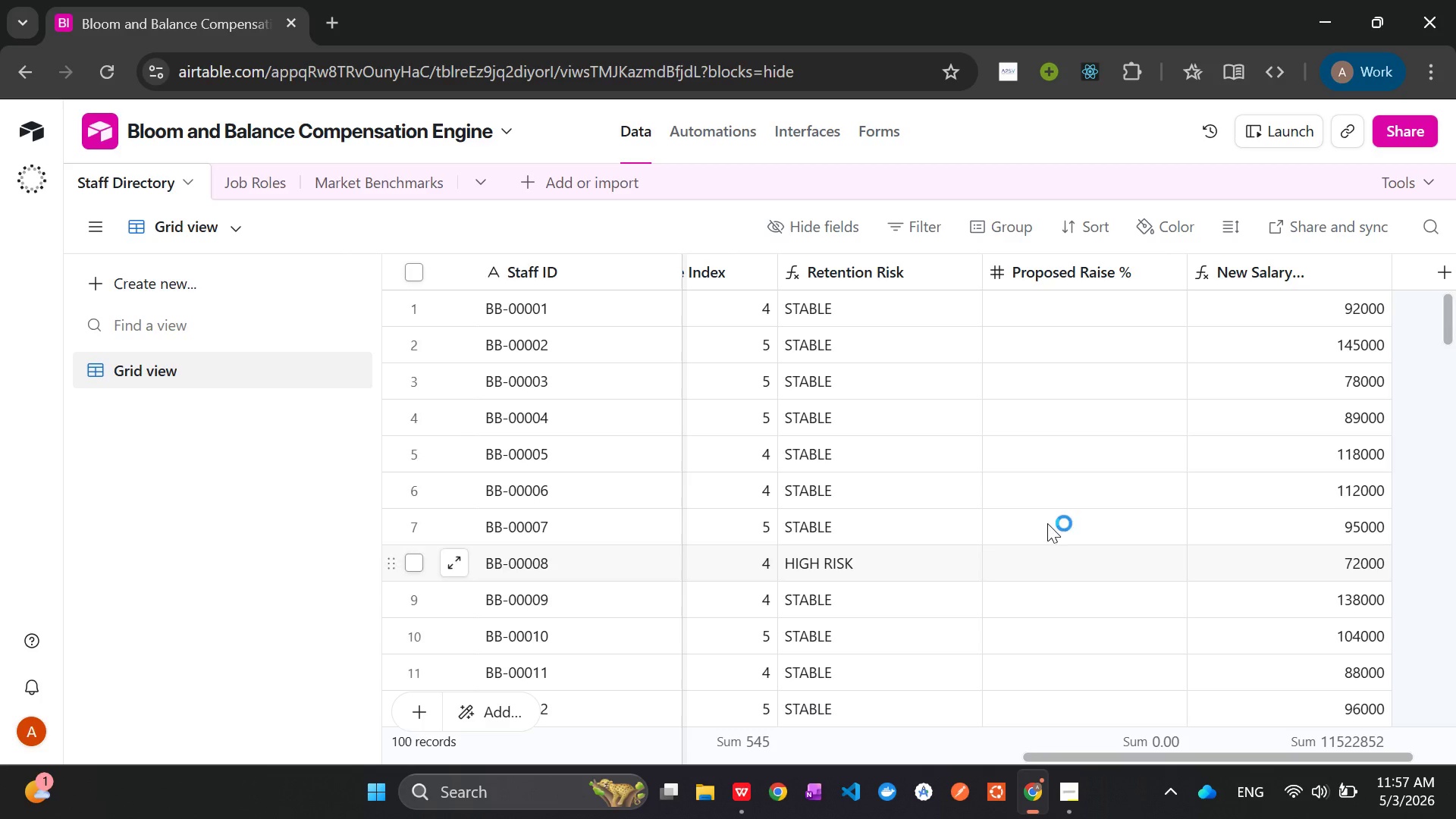 
wait(14.38)
 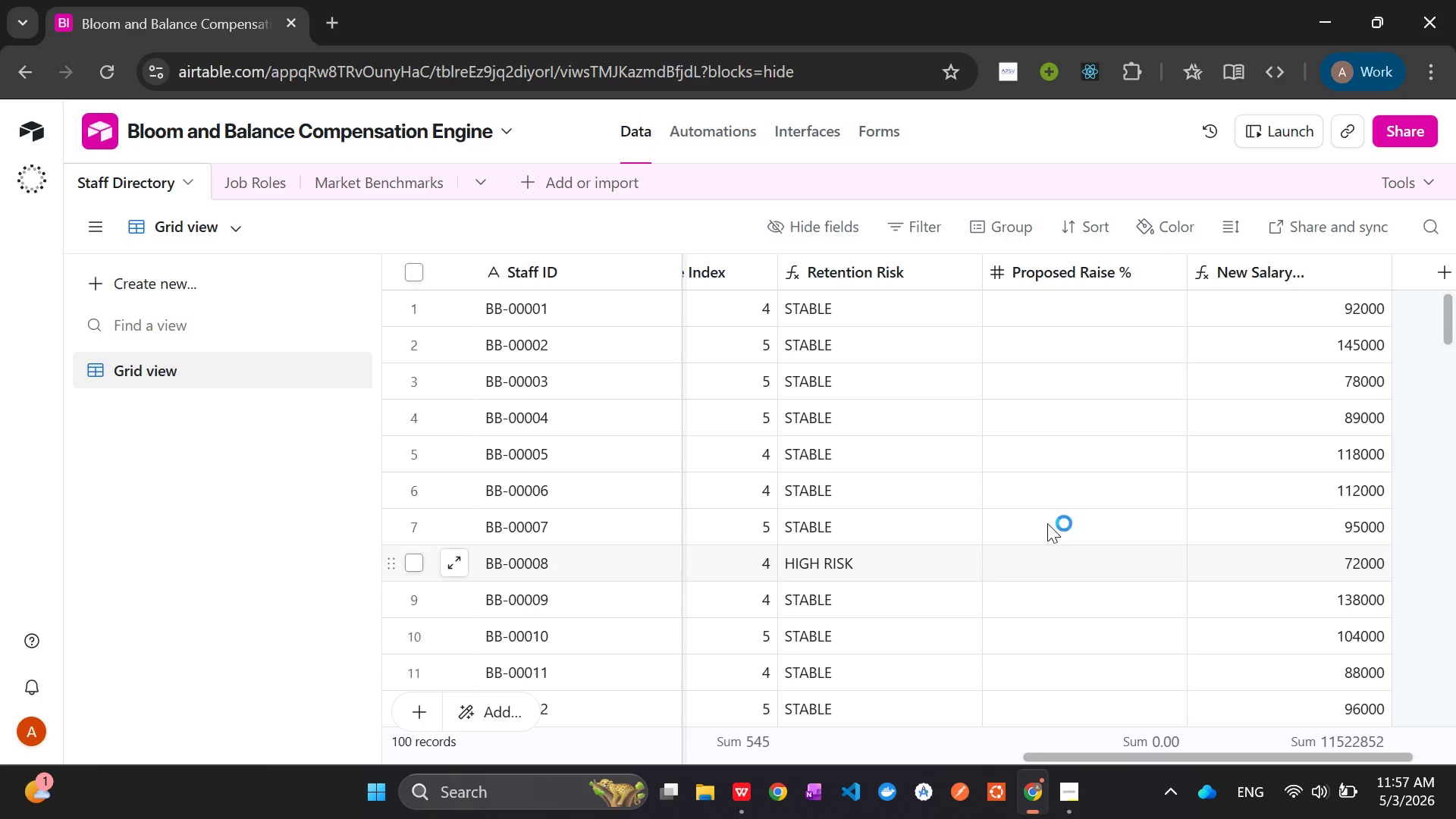 
left_click([1071, 785])